 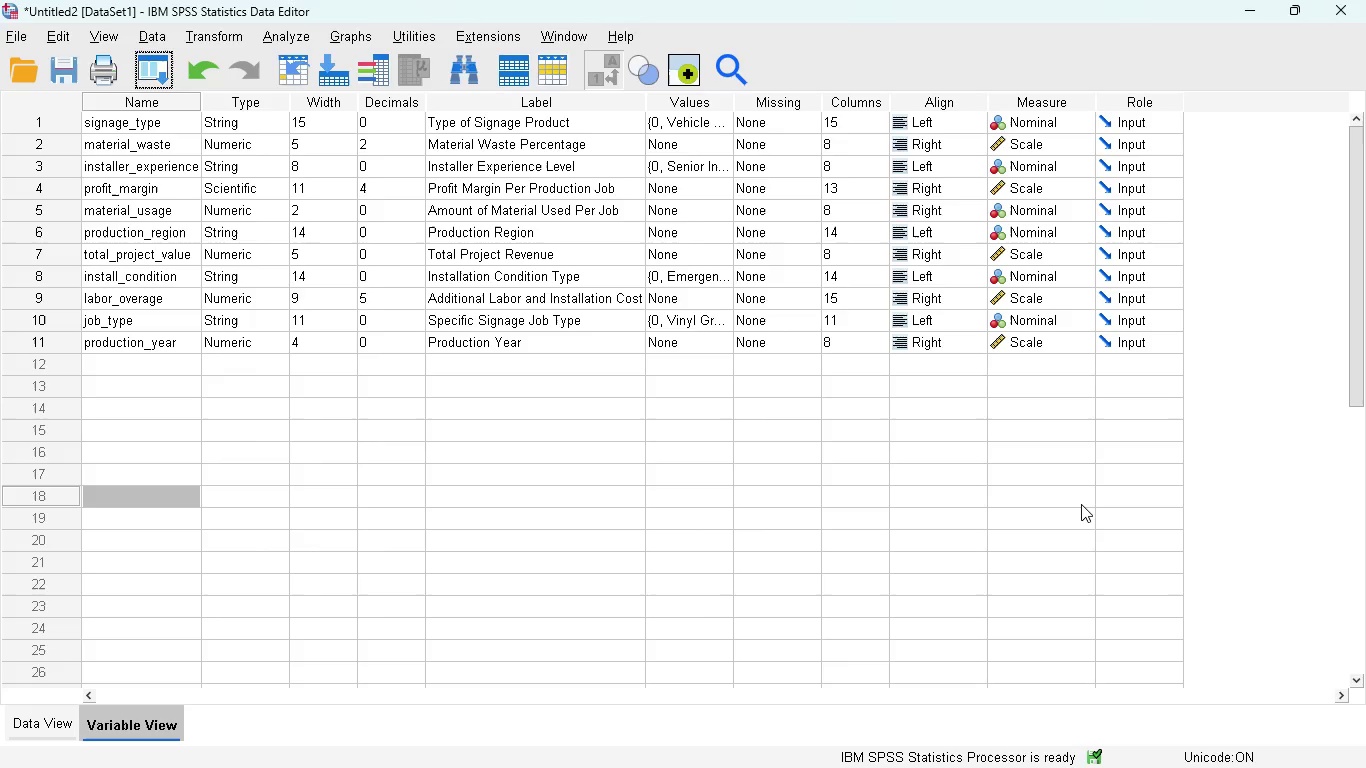 
left_click([283, 35])
 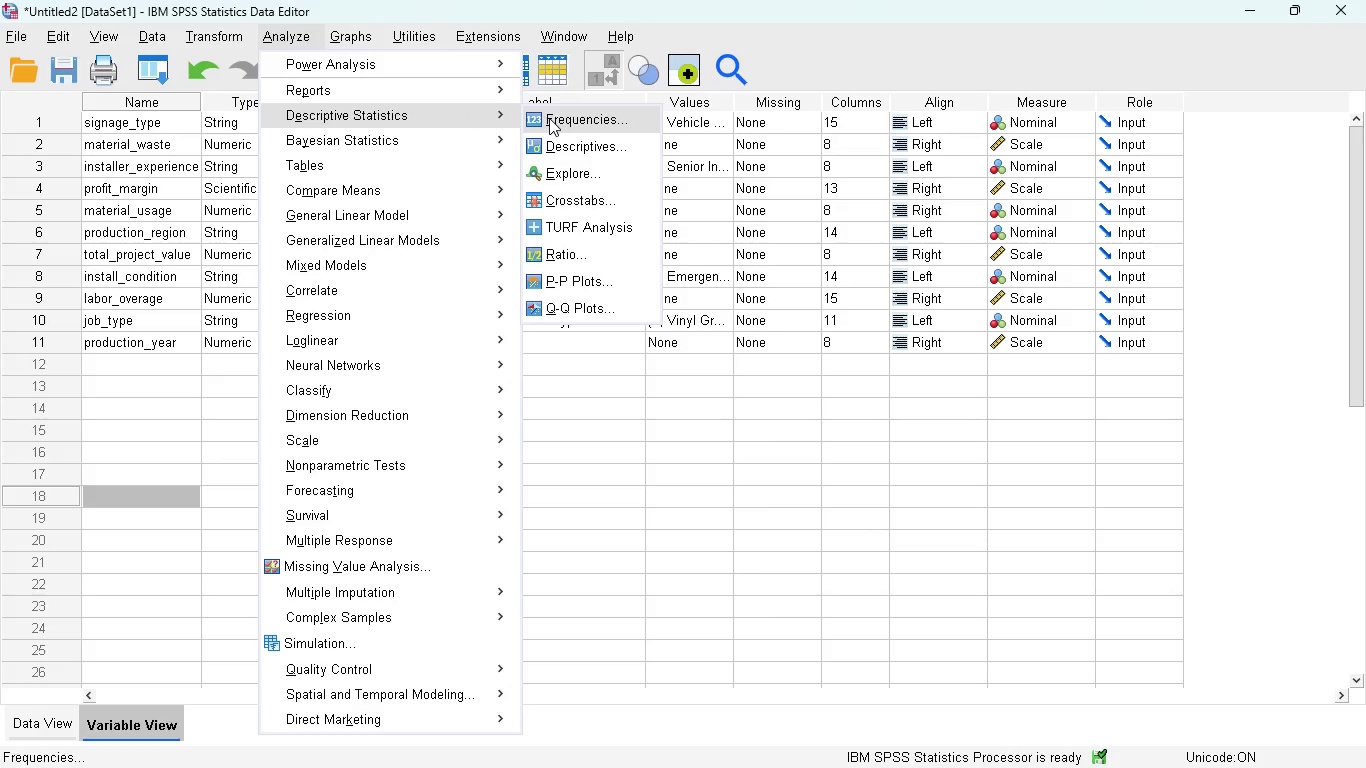 
wait(7.48)
 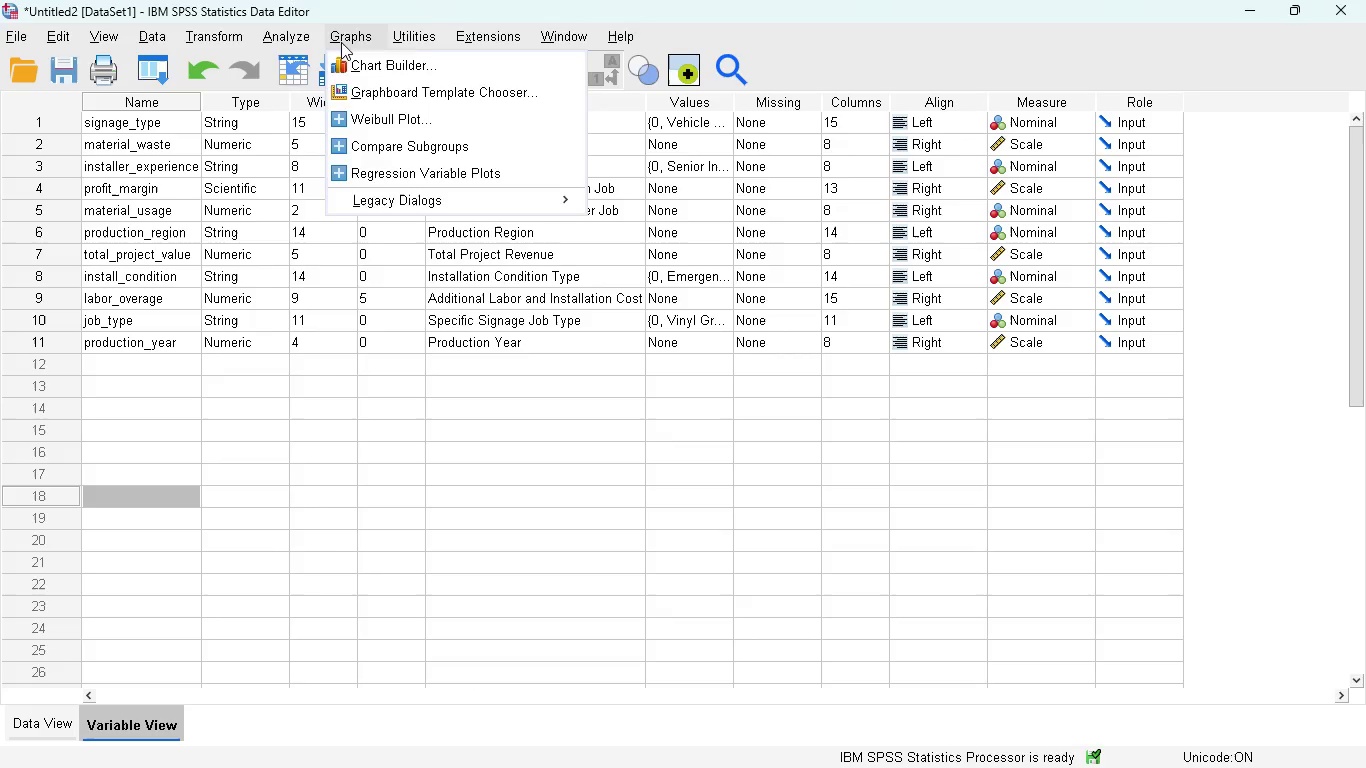 
left_click([570, 167])
 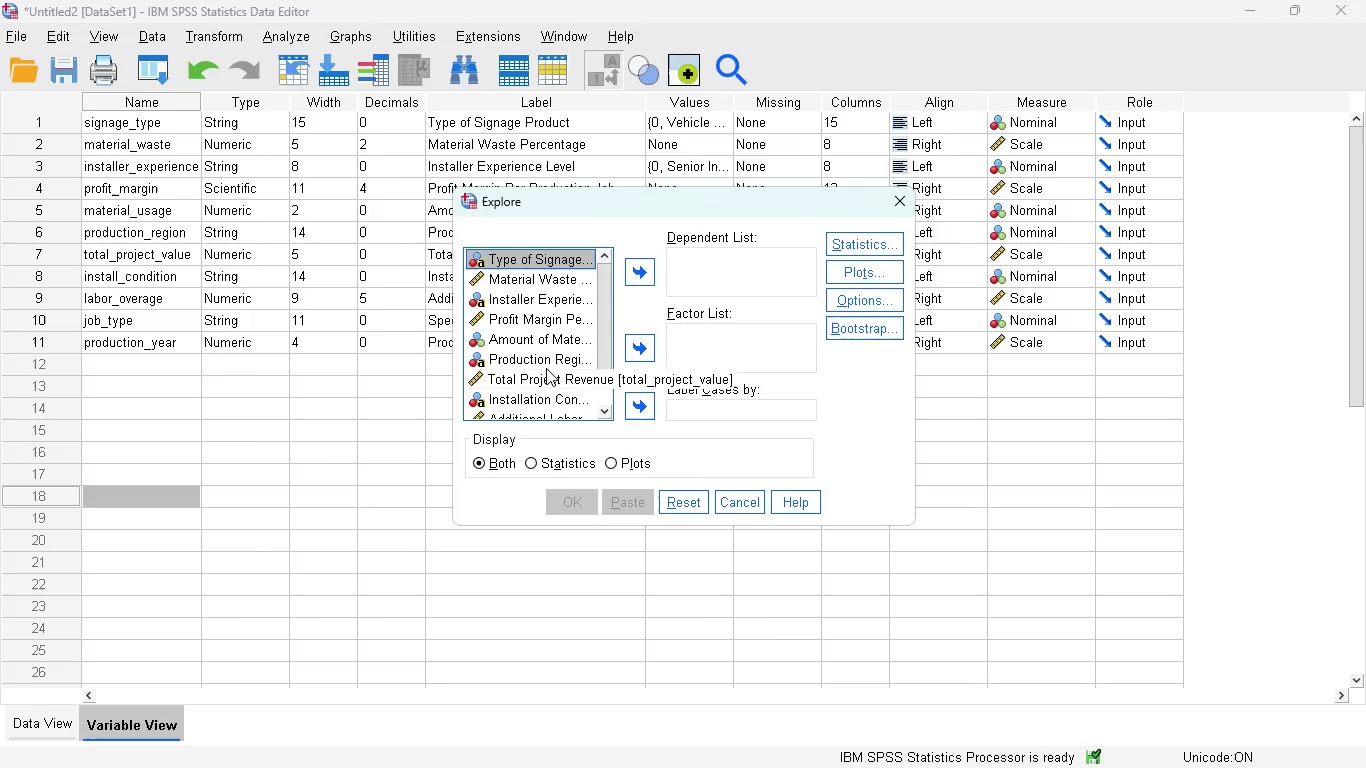 
wait(10.53)
 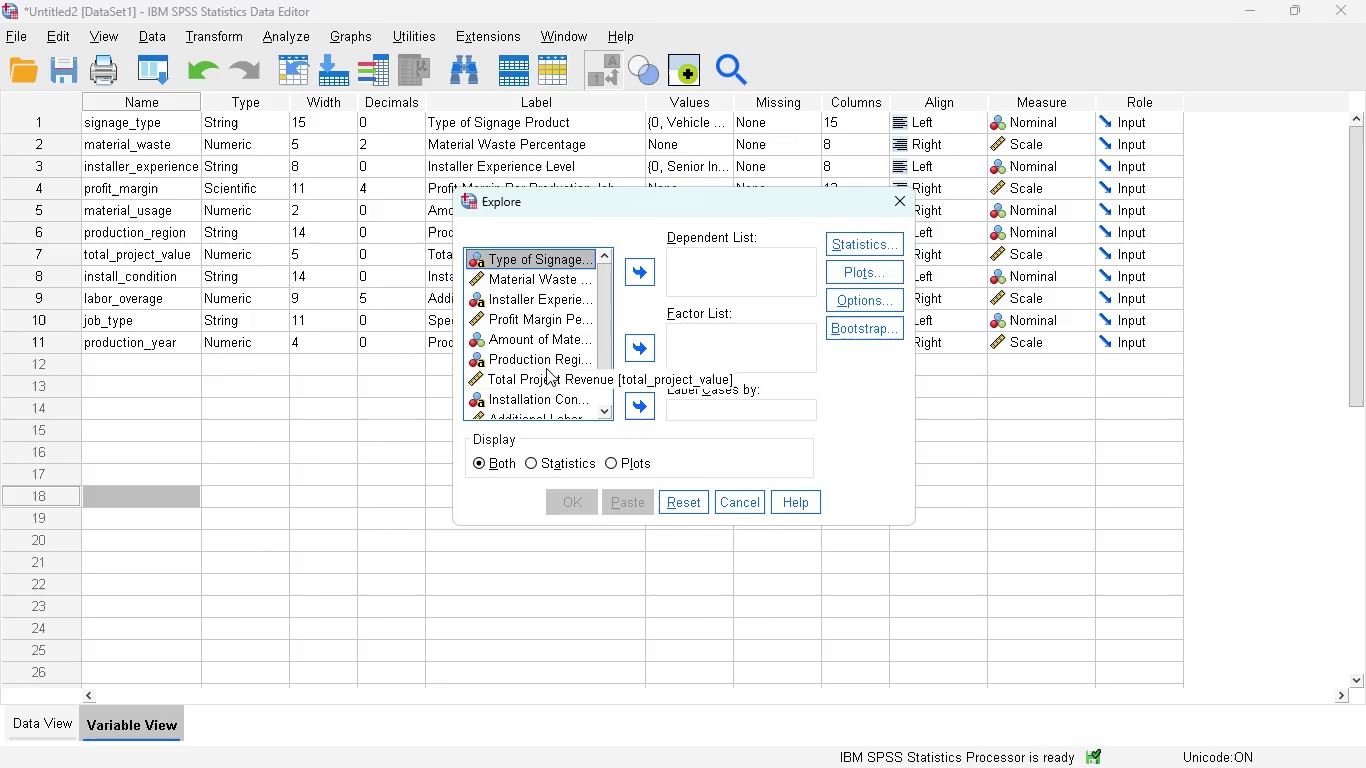 
left_click_drag(start_coordinate=[608, 331], to_coordinate=[608, 388])
 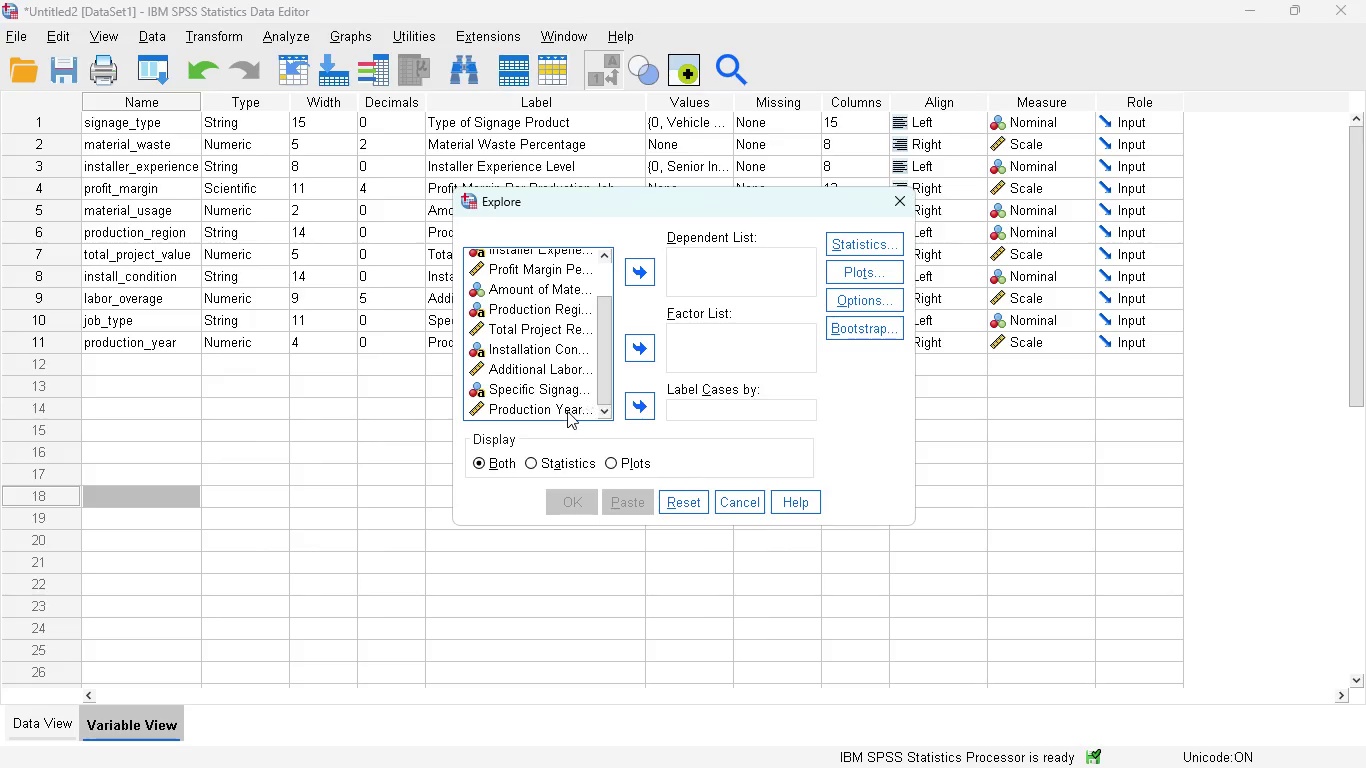 
mouse_move([549, 391])
 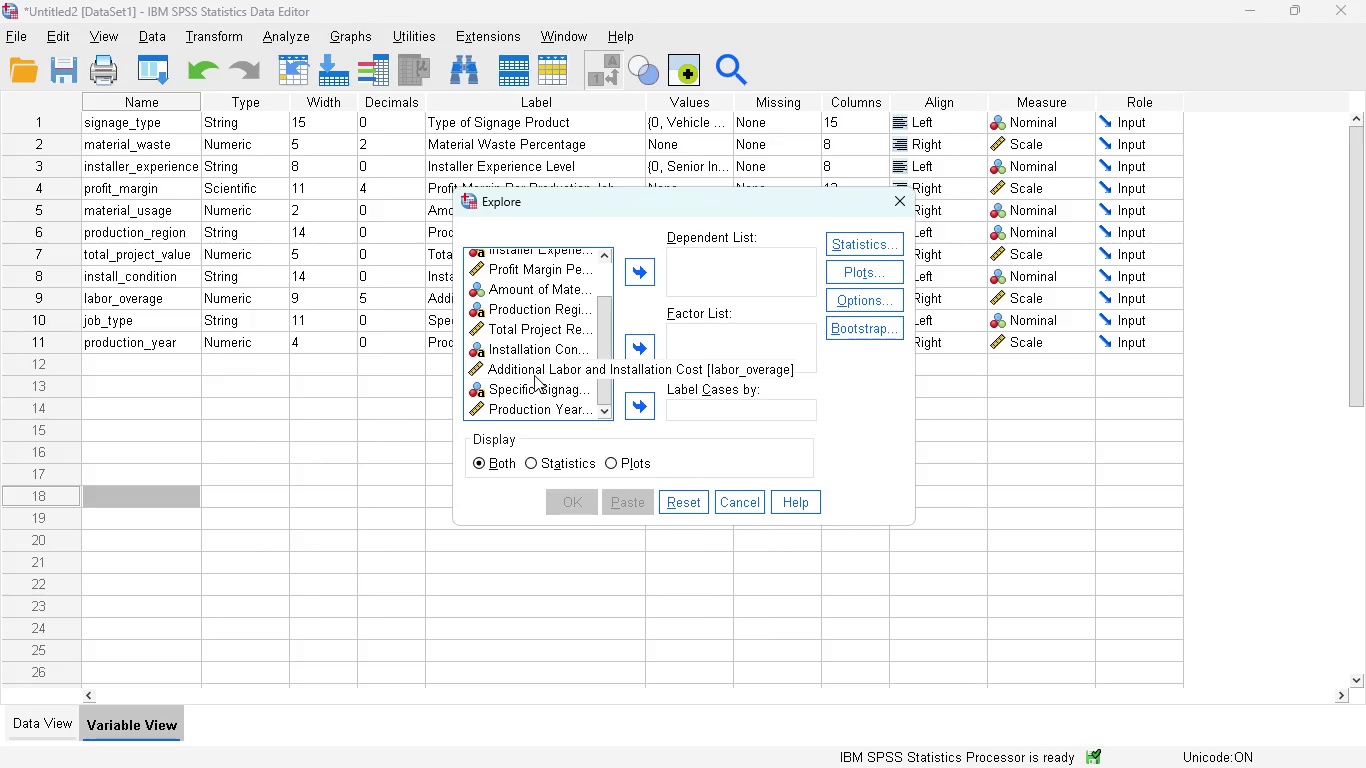 
left_click([534, 375])
 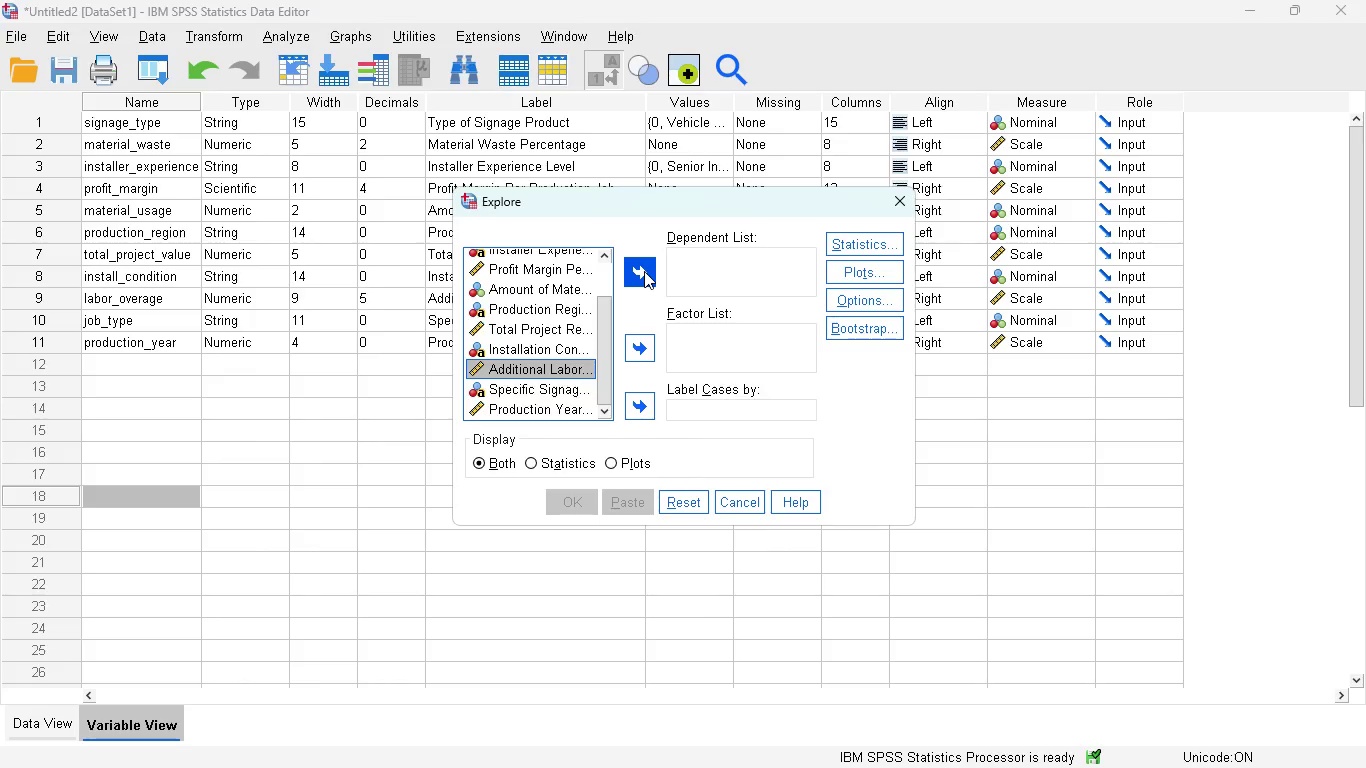 
left_click([644, 271])
 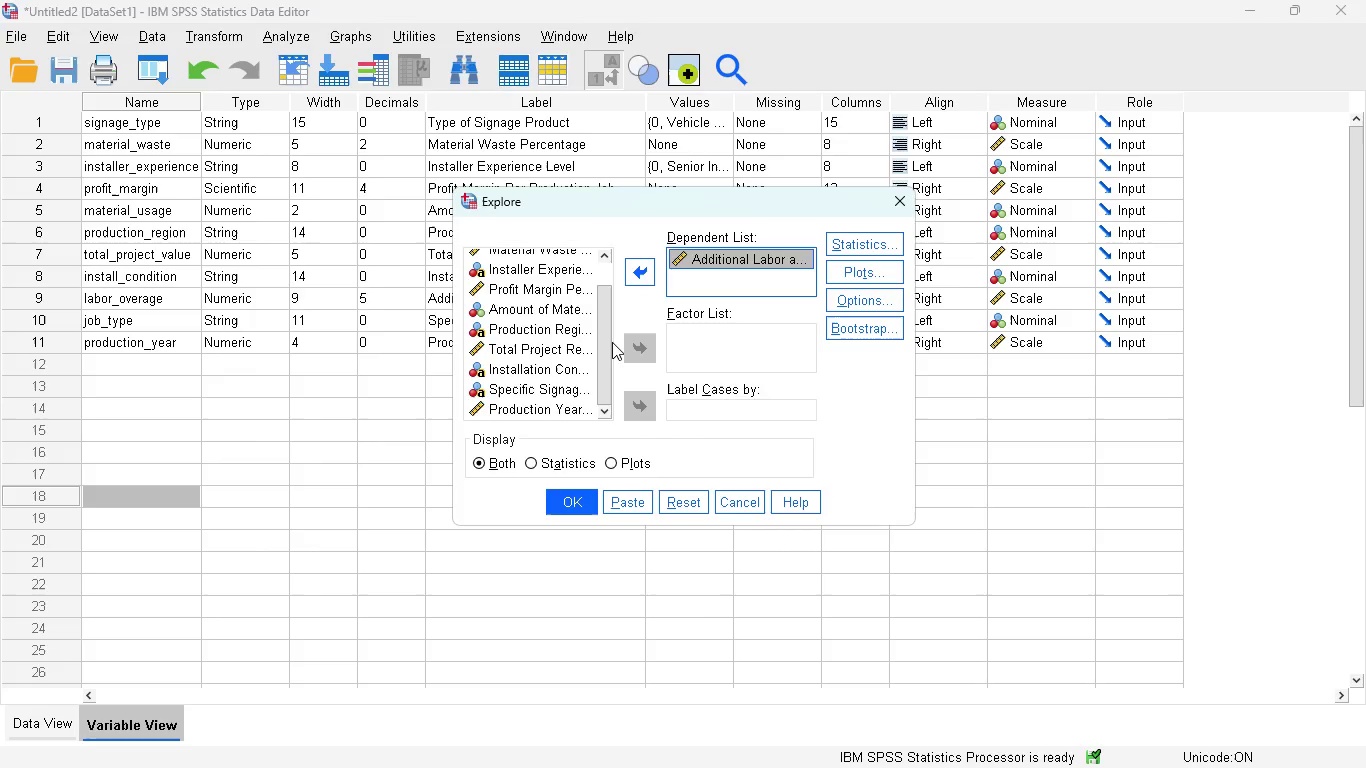 
left_click_drag(start_coordinate=[608, 342], to_coordinate=[605, 254])
 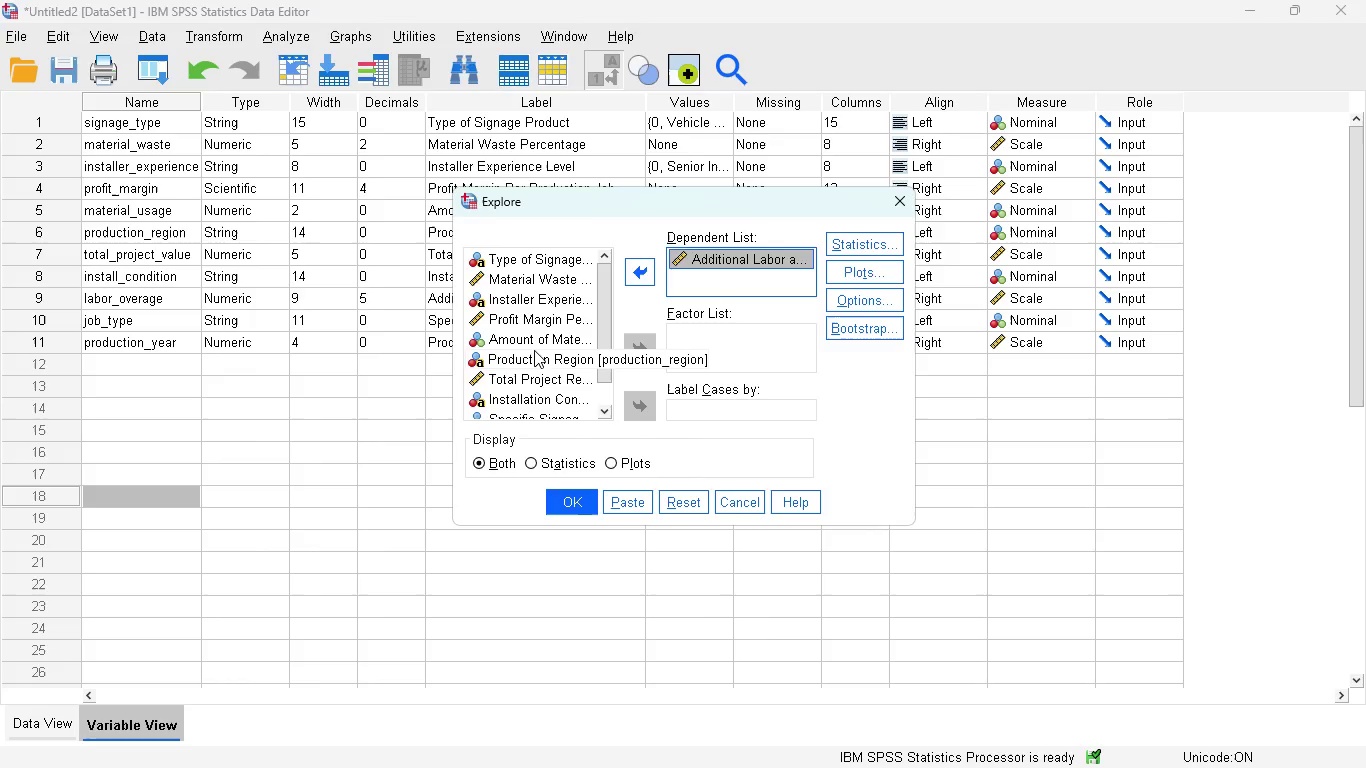 
wait(7.97)
 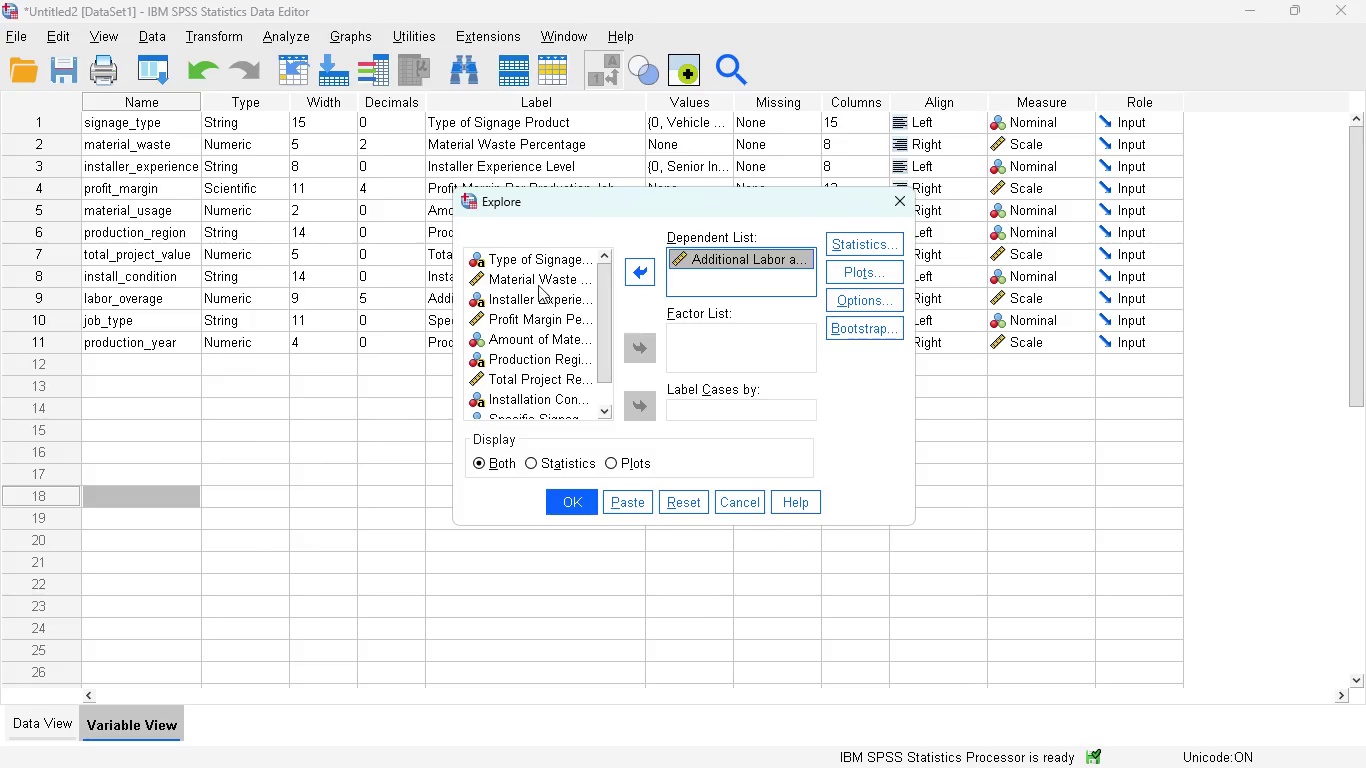 
left_click([534, 343])
 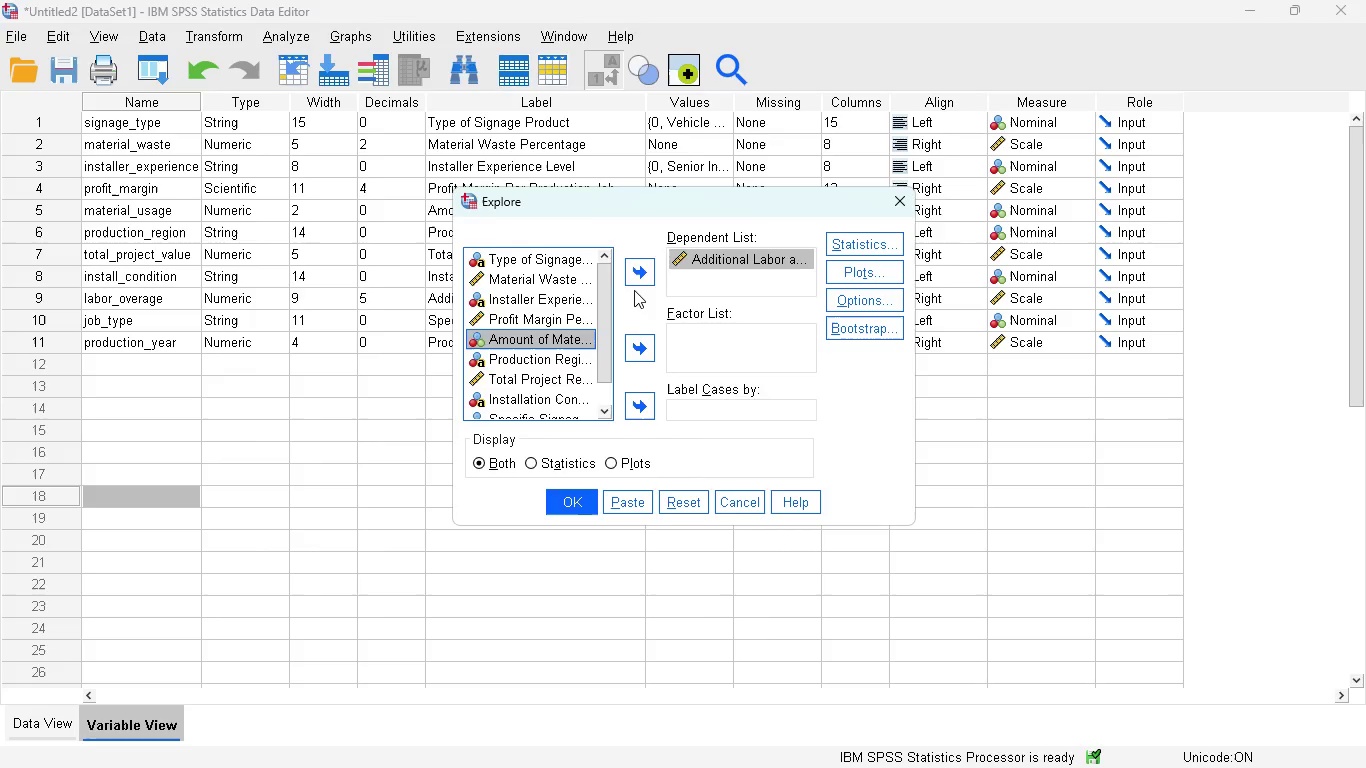 
left_click([637, 275])
 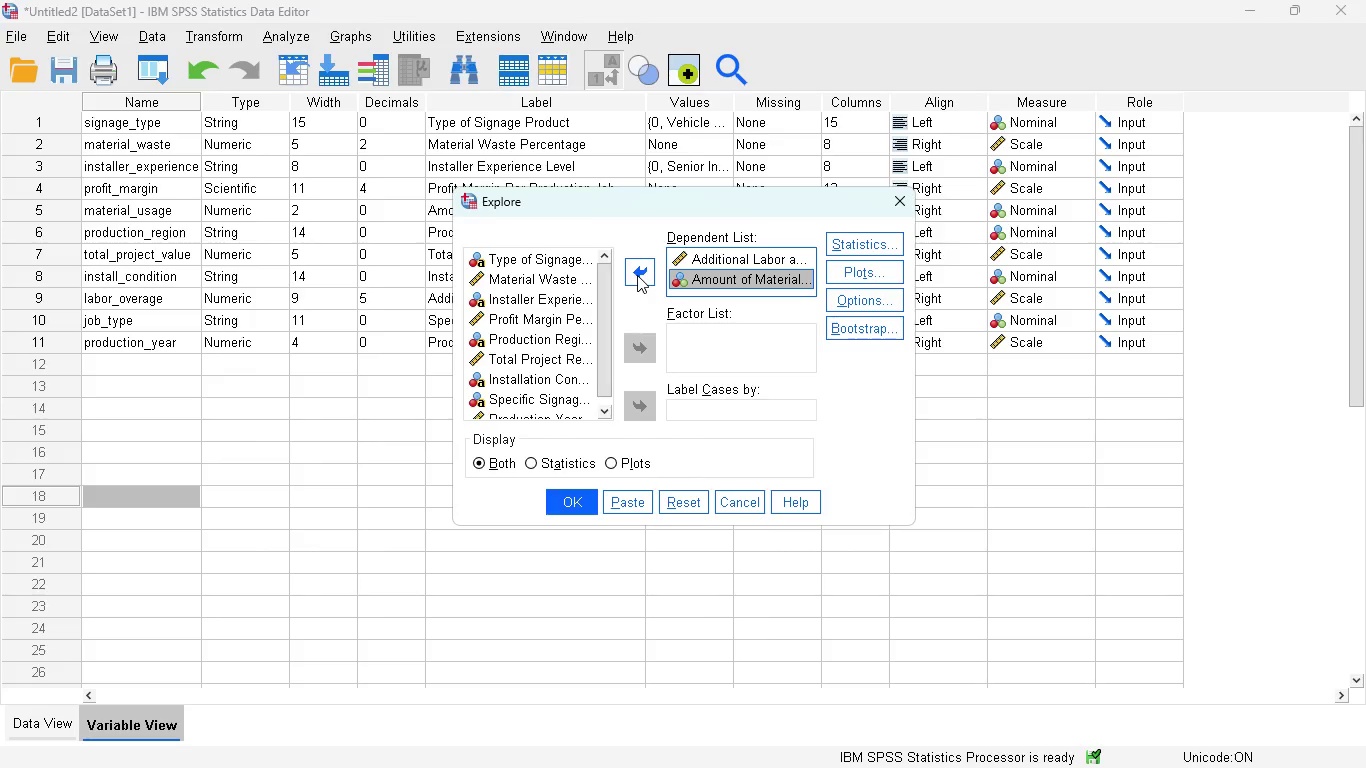 
wait(8.27)
 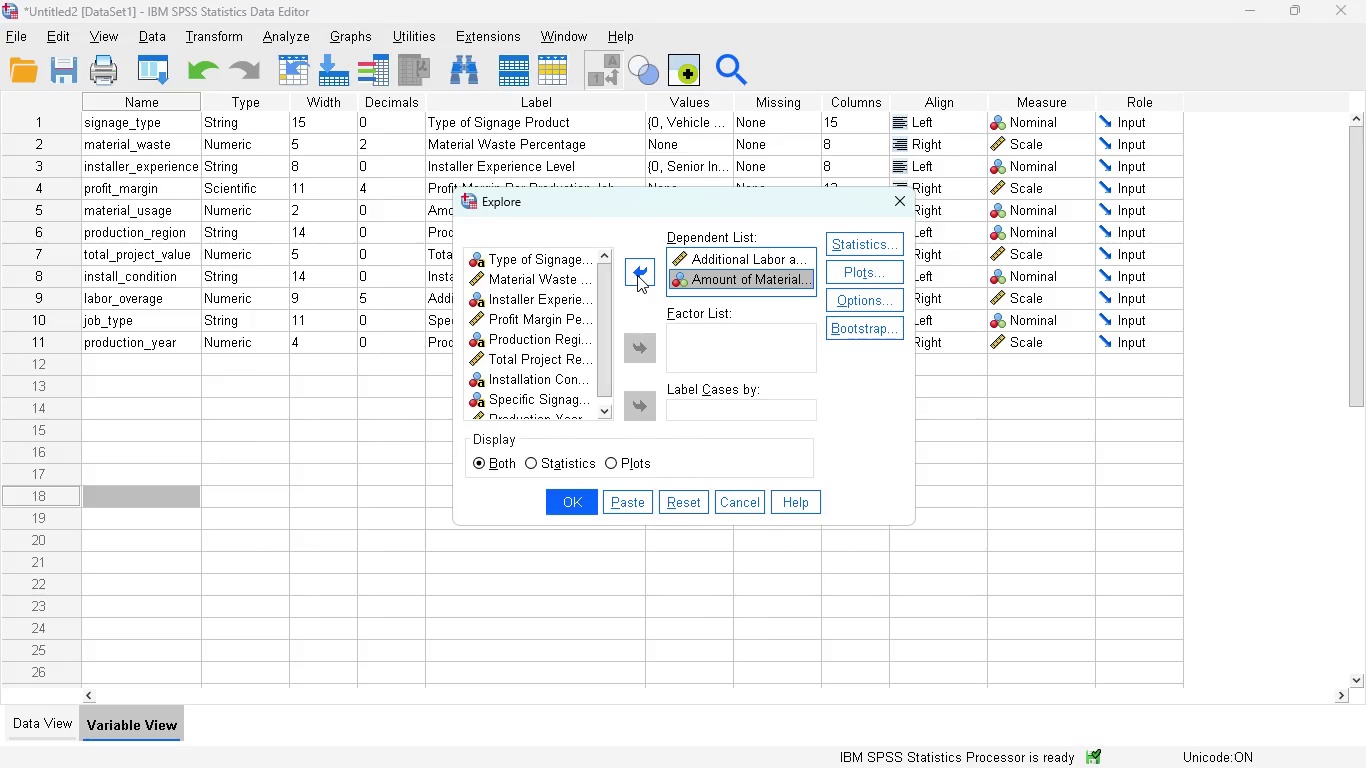 
left_click_drag(start_coordinate=[606, 309], to_coordinate=[587, 257])
 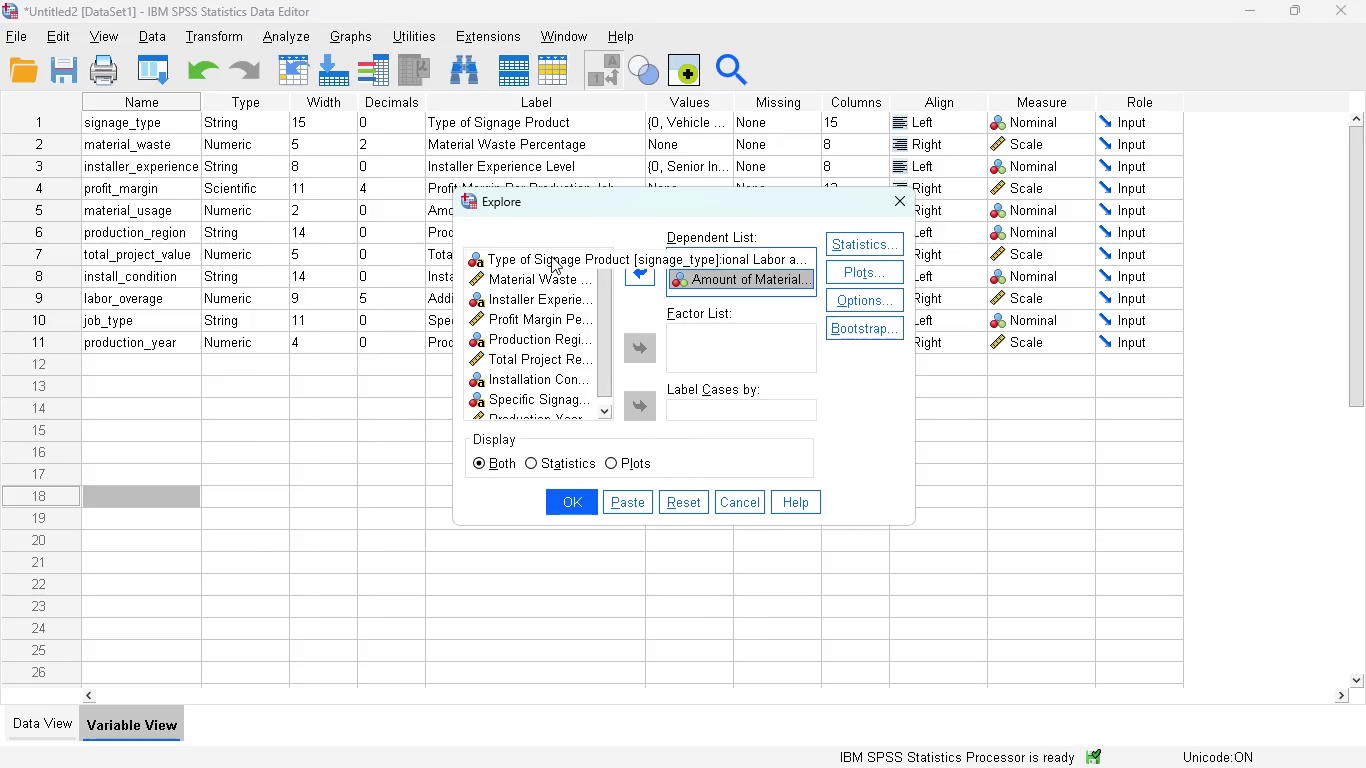 
left_click([551, 256])
 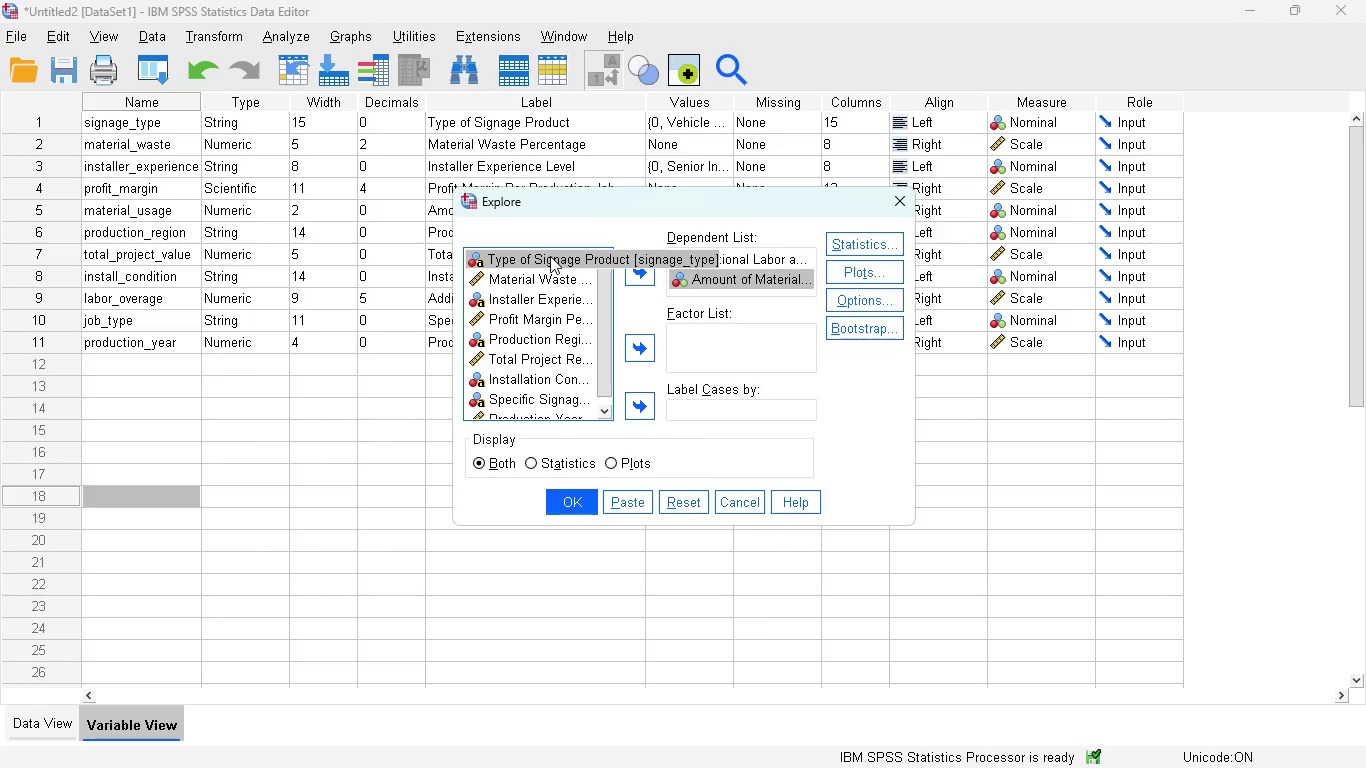 
left_click([637, 345])
 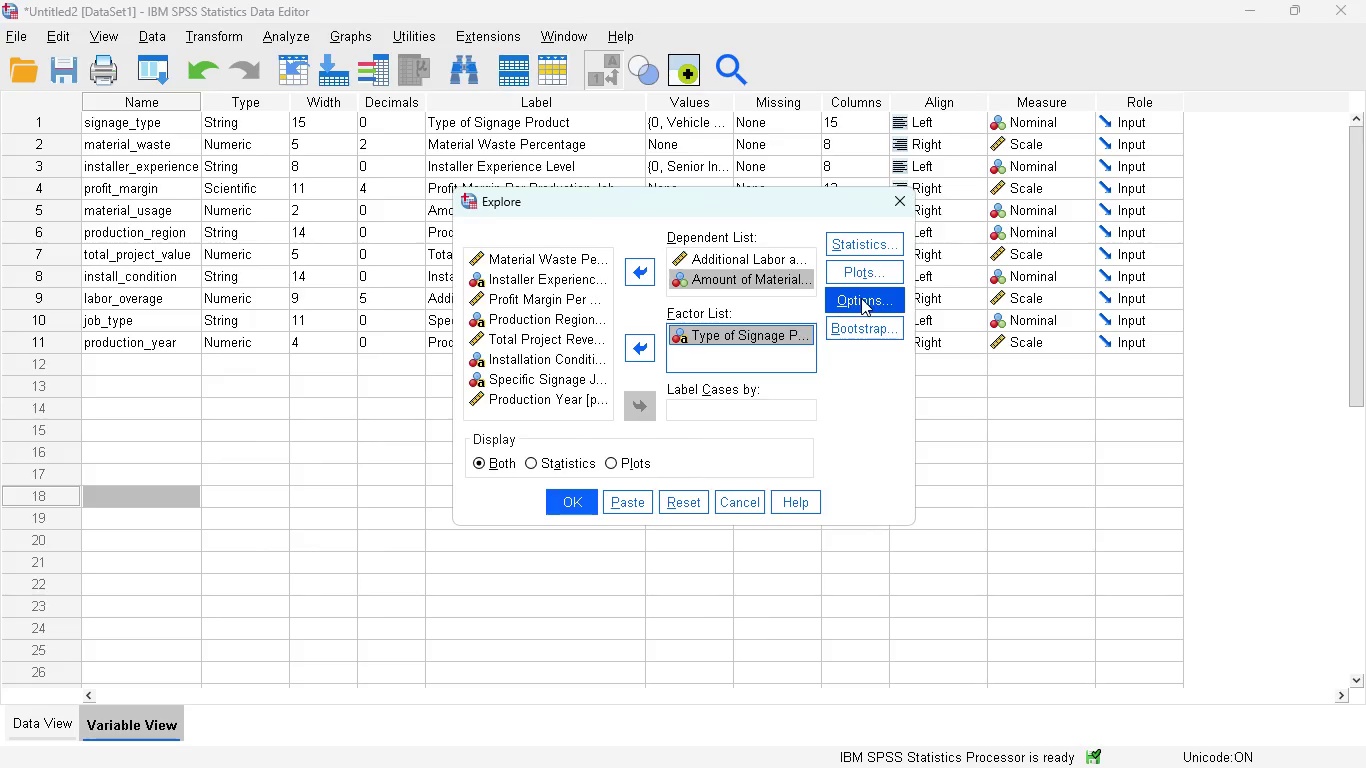 
left_click([875, 275])
 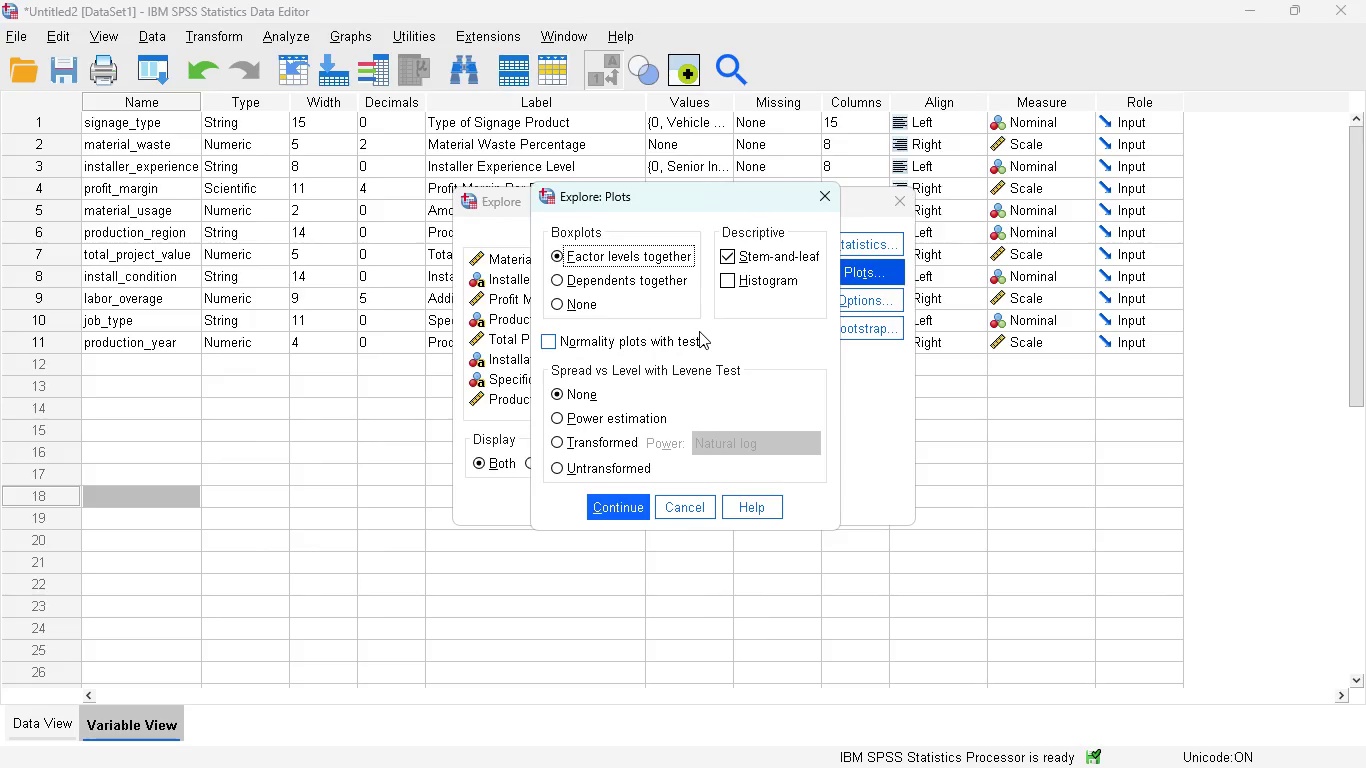 
wait(11.36)
 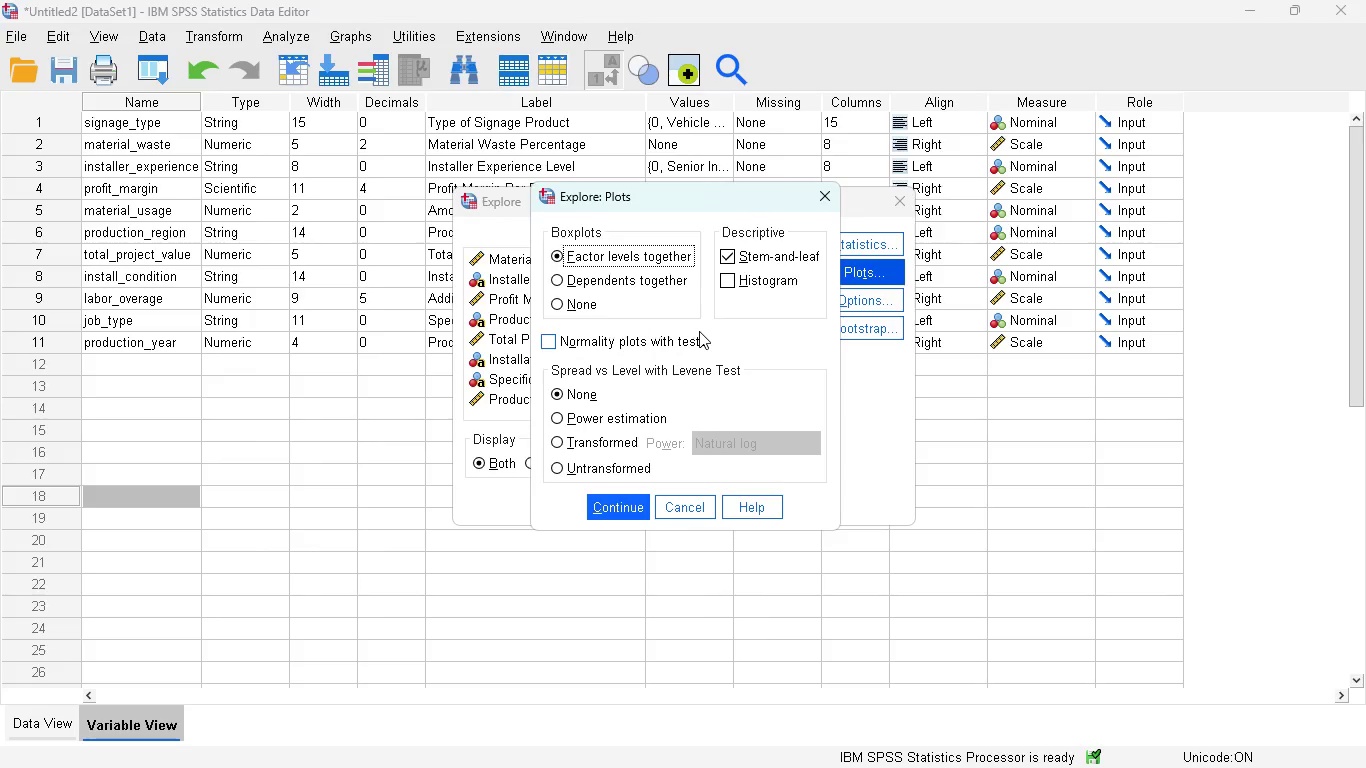 
left_click([726, 279])
 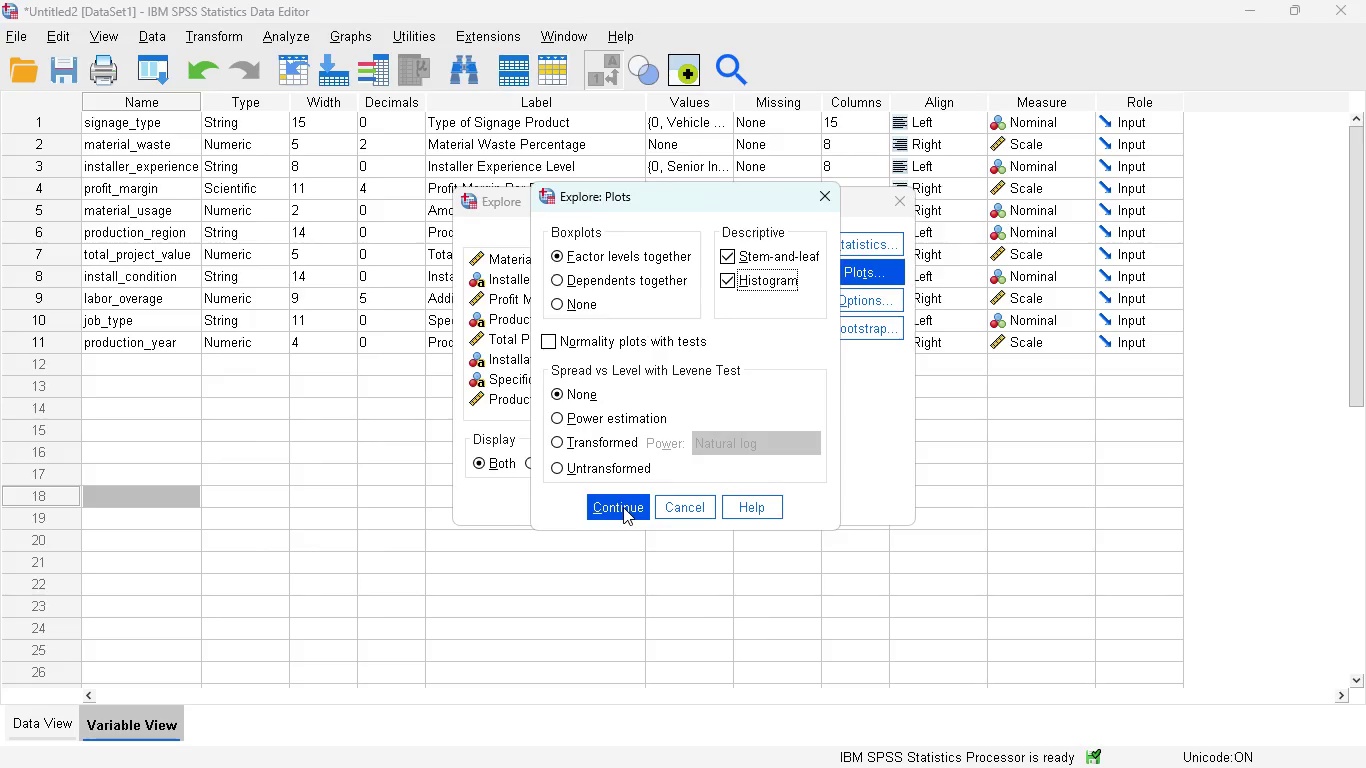 
wait(6.12)
 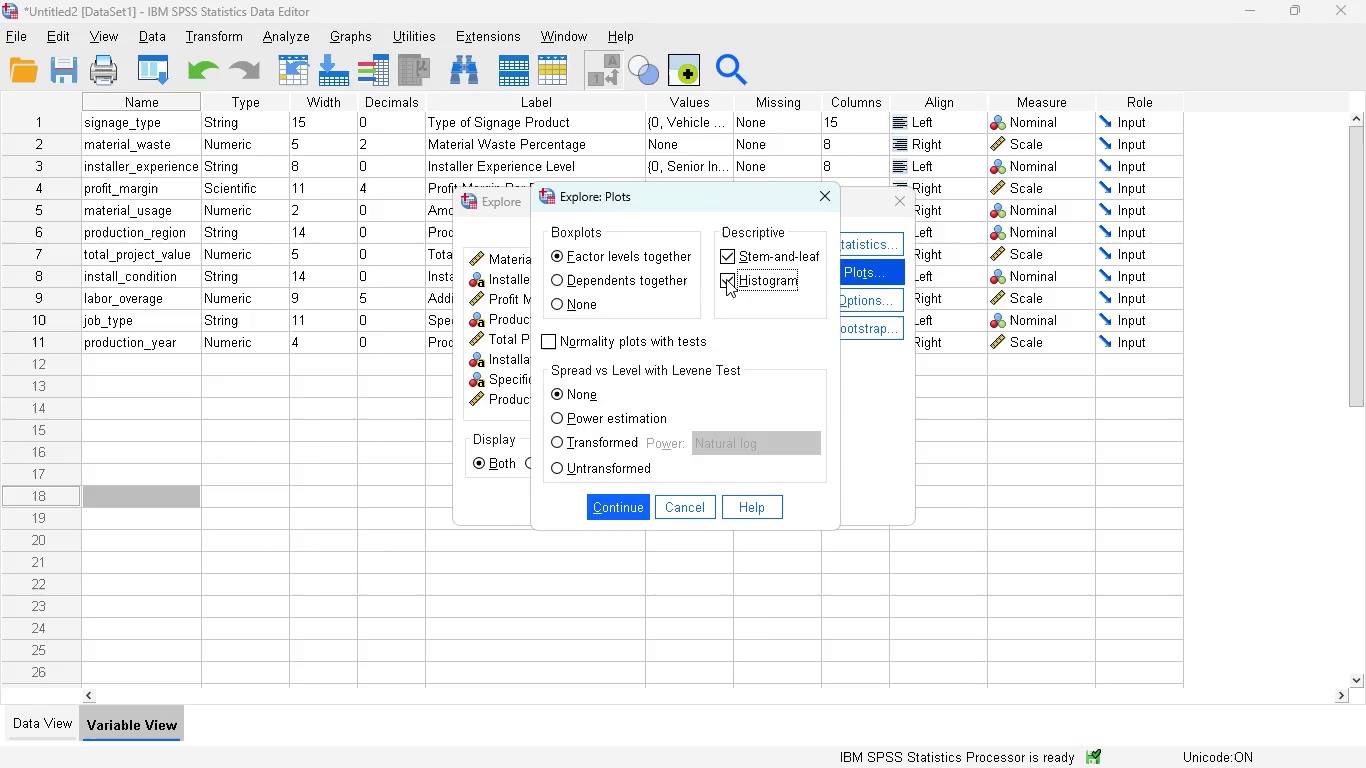 
left_click([623, 507])
 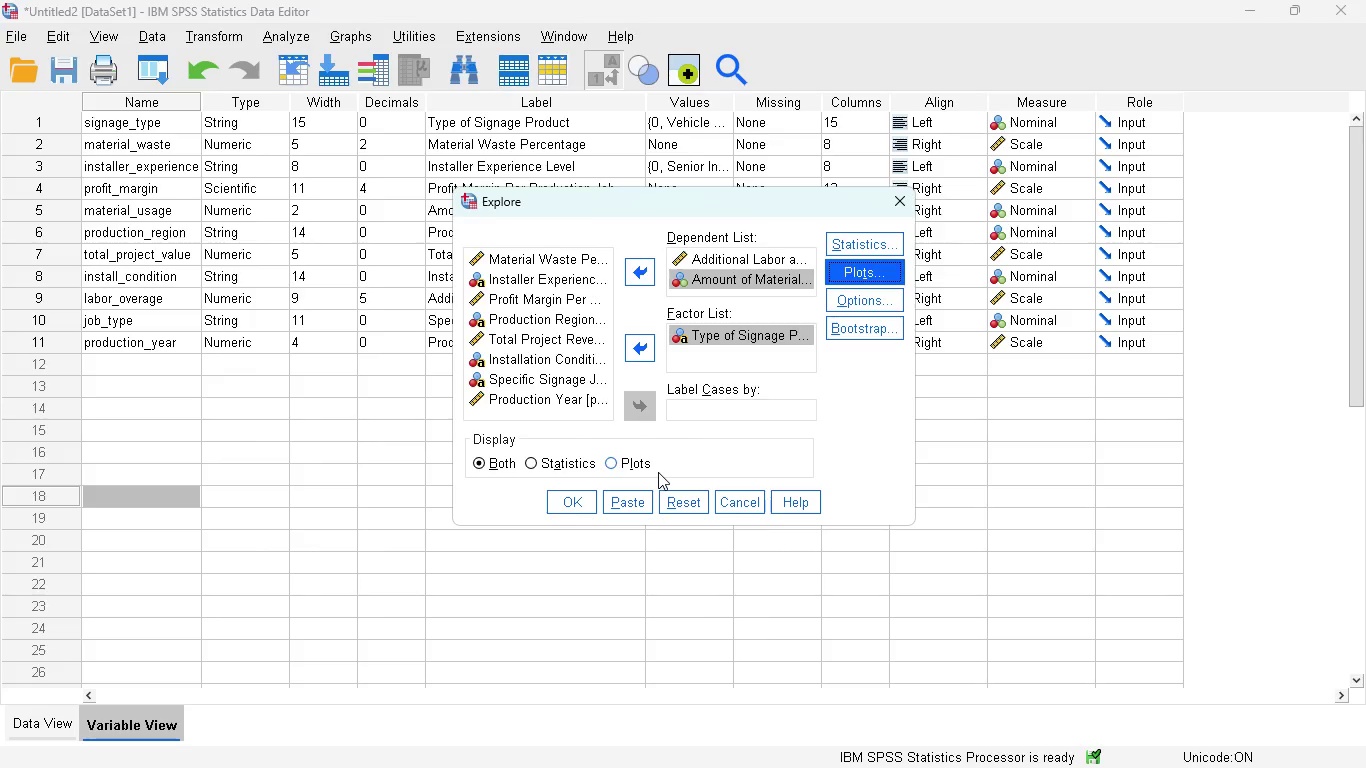 
wait(30.72)
 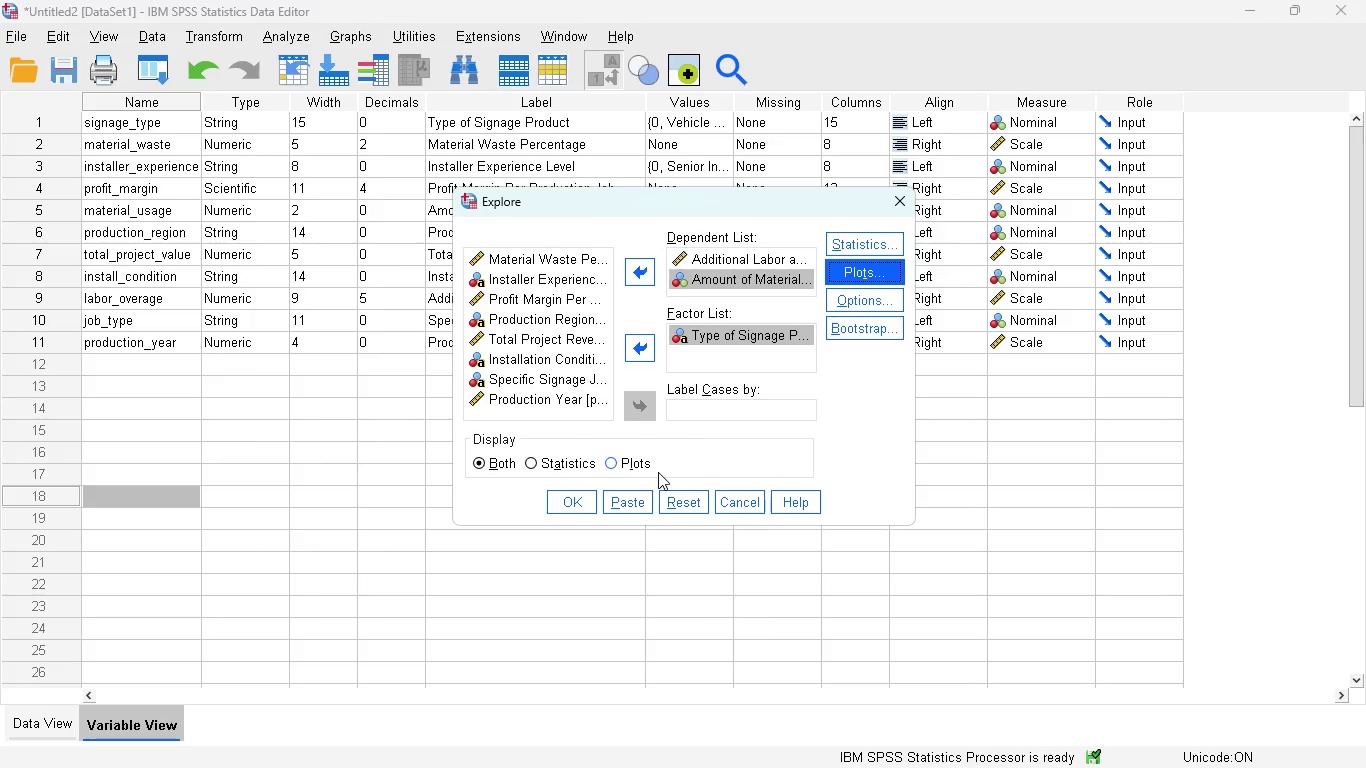 
left_click([632, 501])
 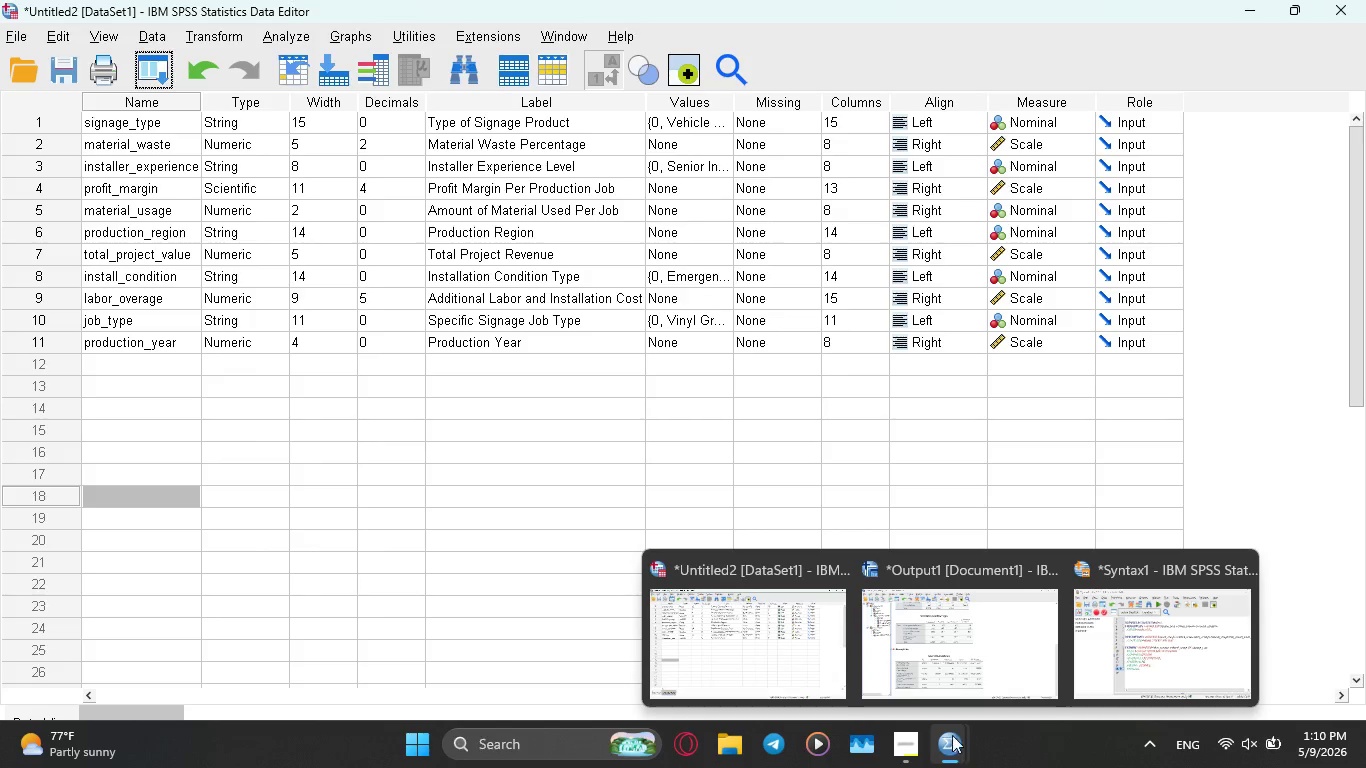 
left_click([1125, 671])
 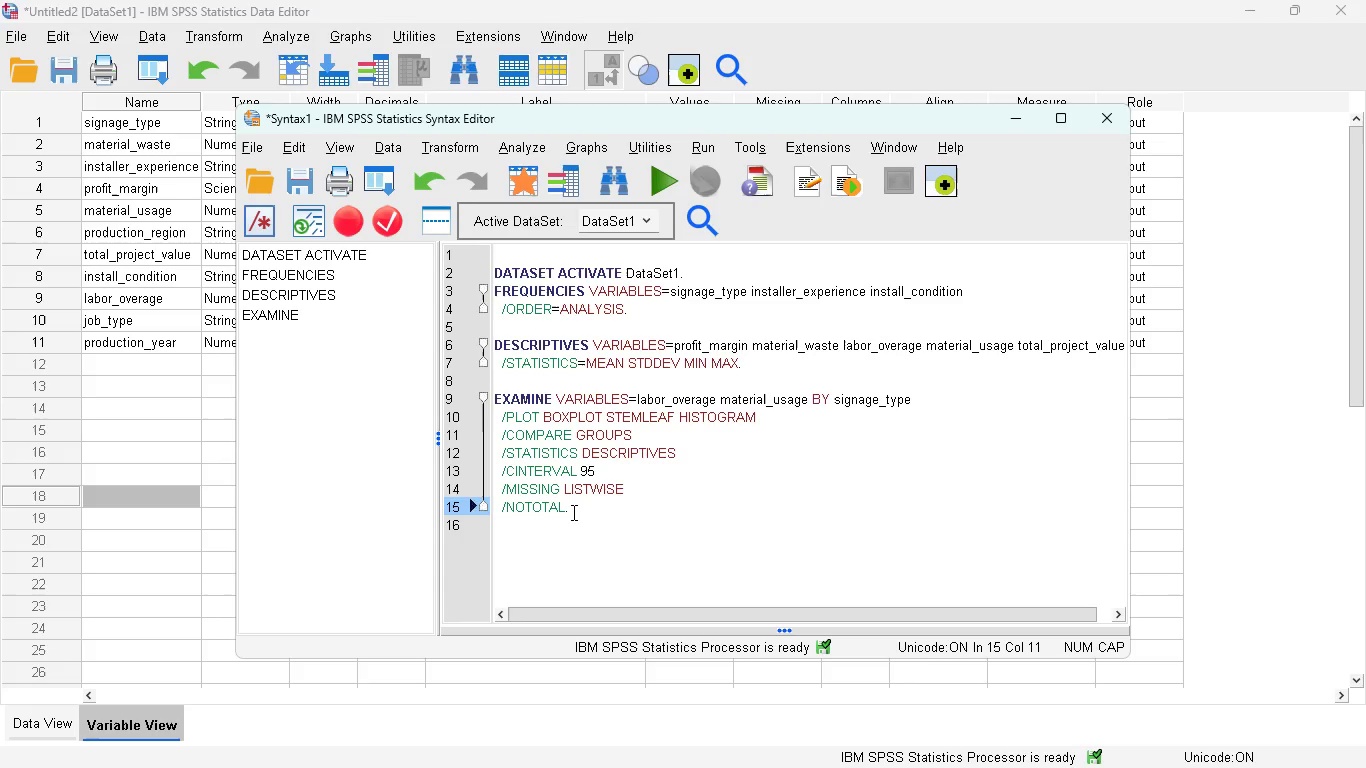 
left_click_drag(start_coordinate=[574, 508], to_coordinate=[490, 402])
 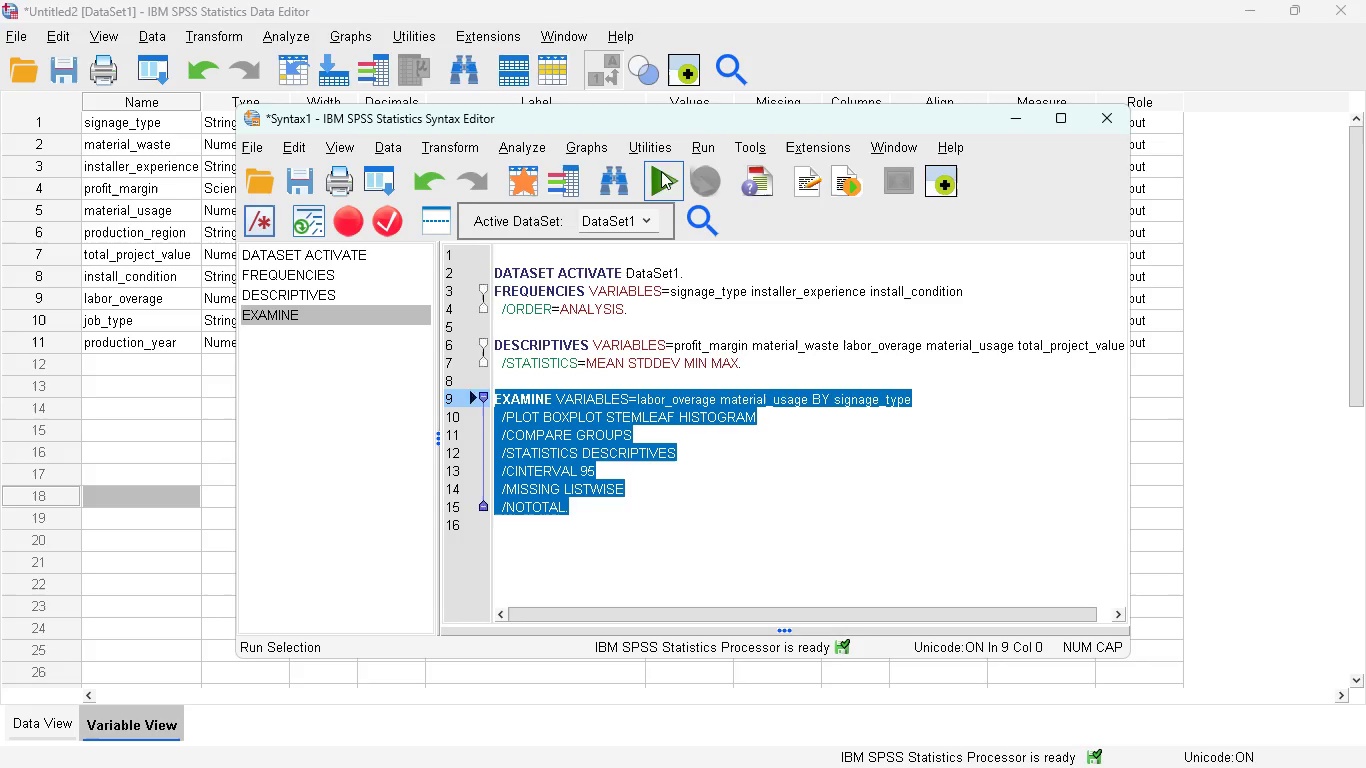 
left_click([658, 183])
 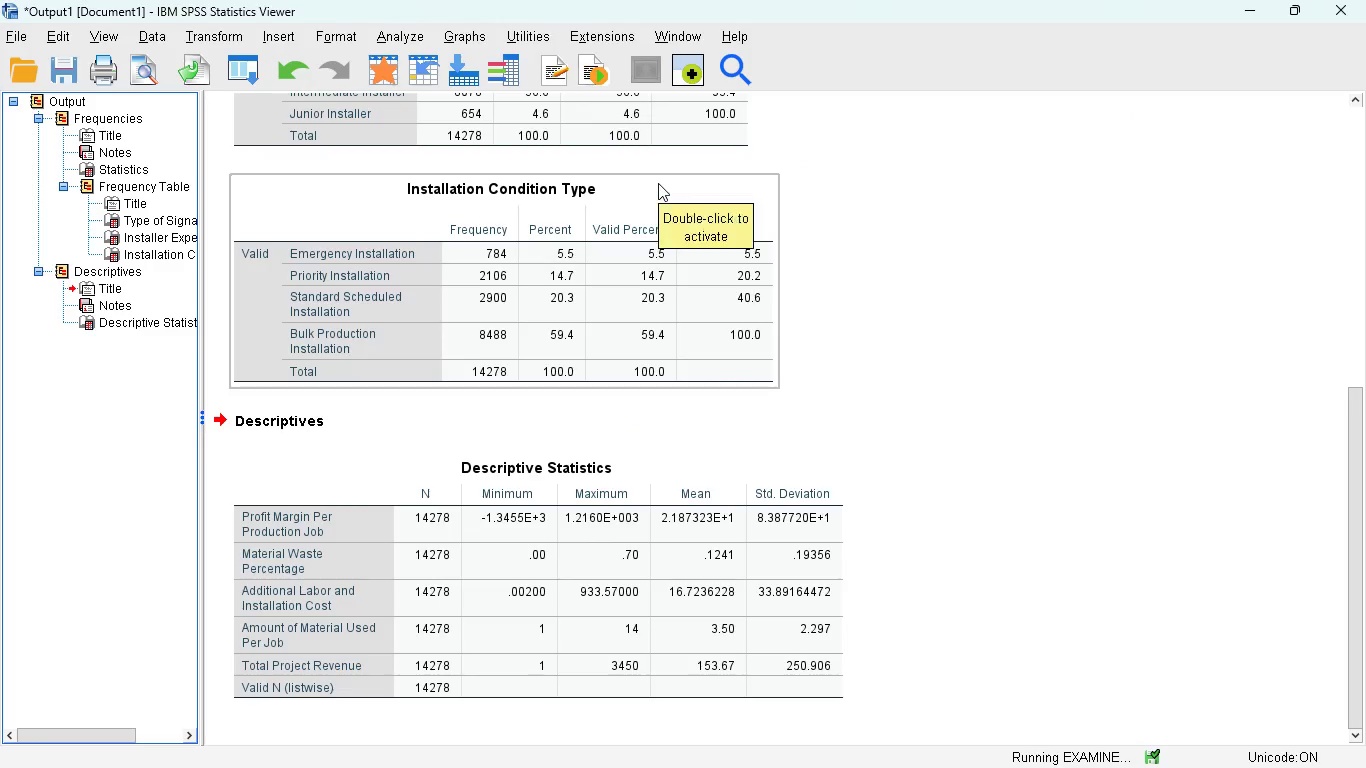 
mouse_move([625, 348])
 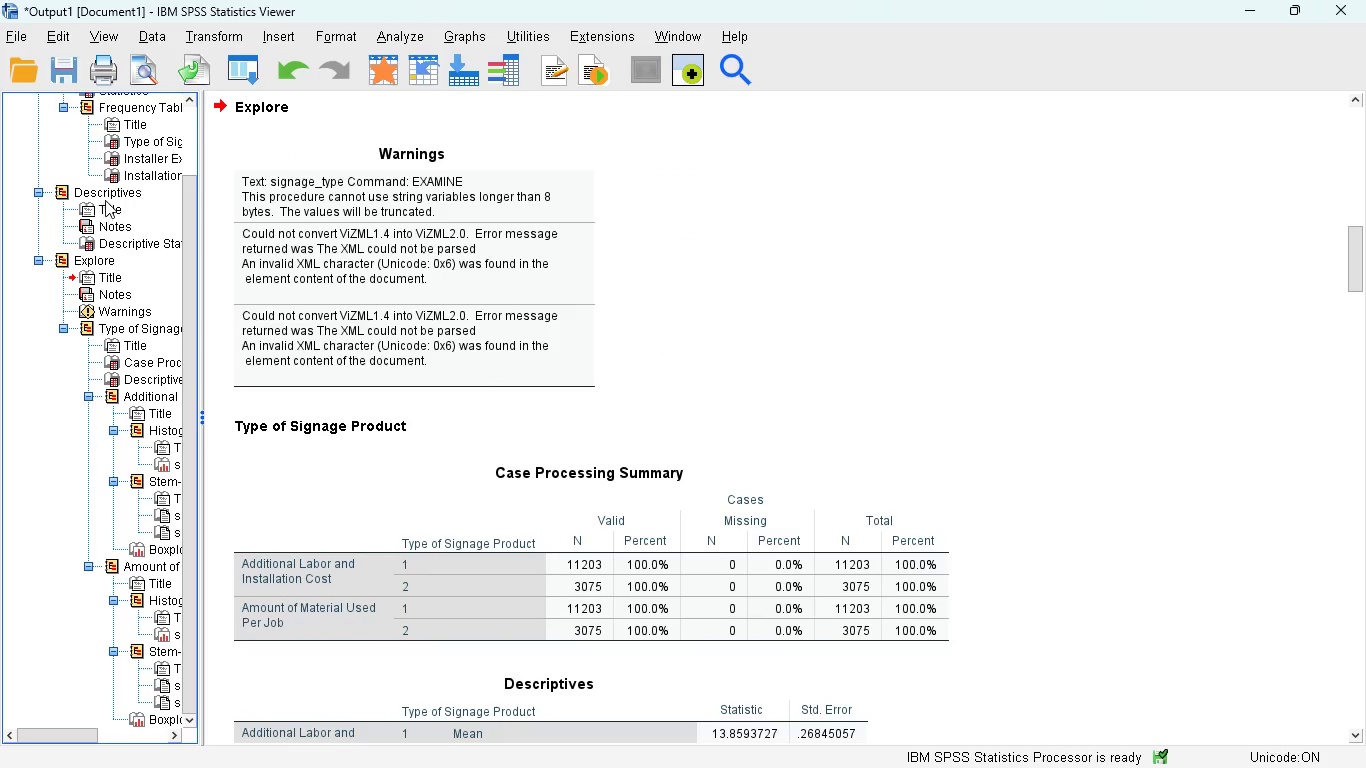 
scroll: coordinate [401, 403], scroll_direction: none, amount: 0.0
 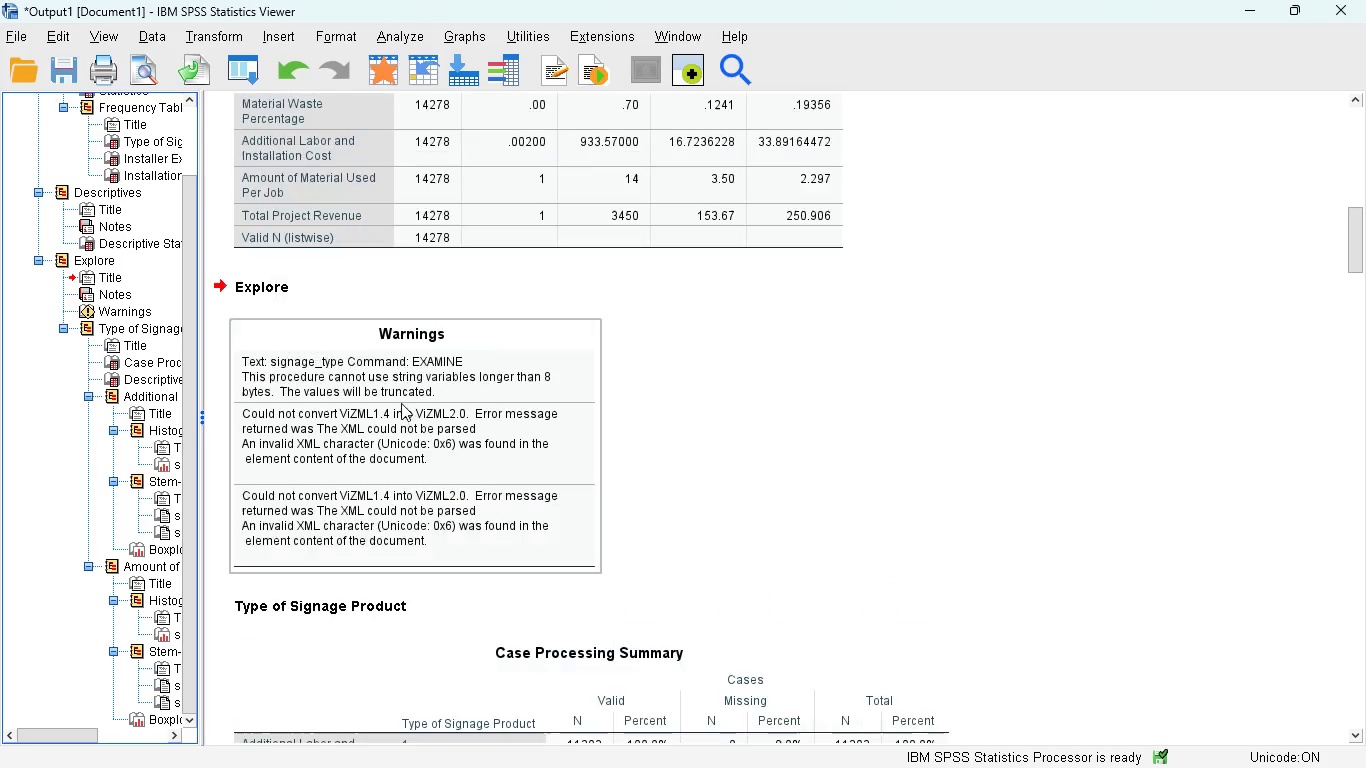 
scroll: coordinate [401, 403], scroll_direction: up, amount: 4.0
 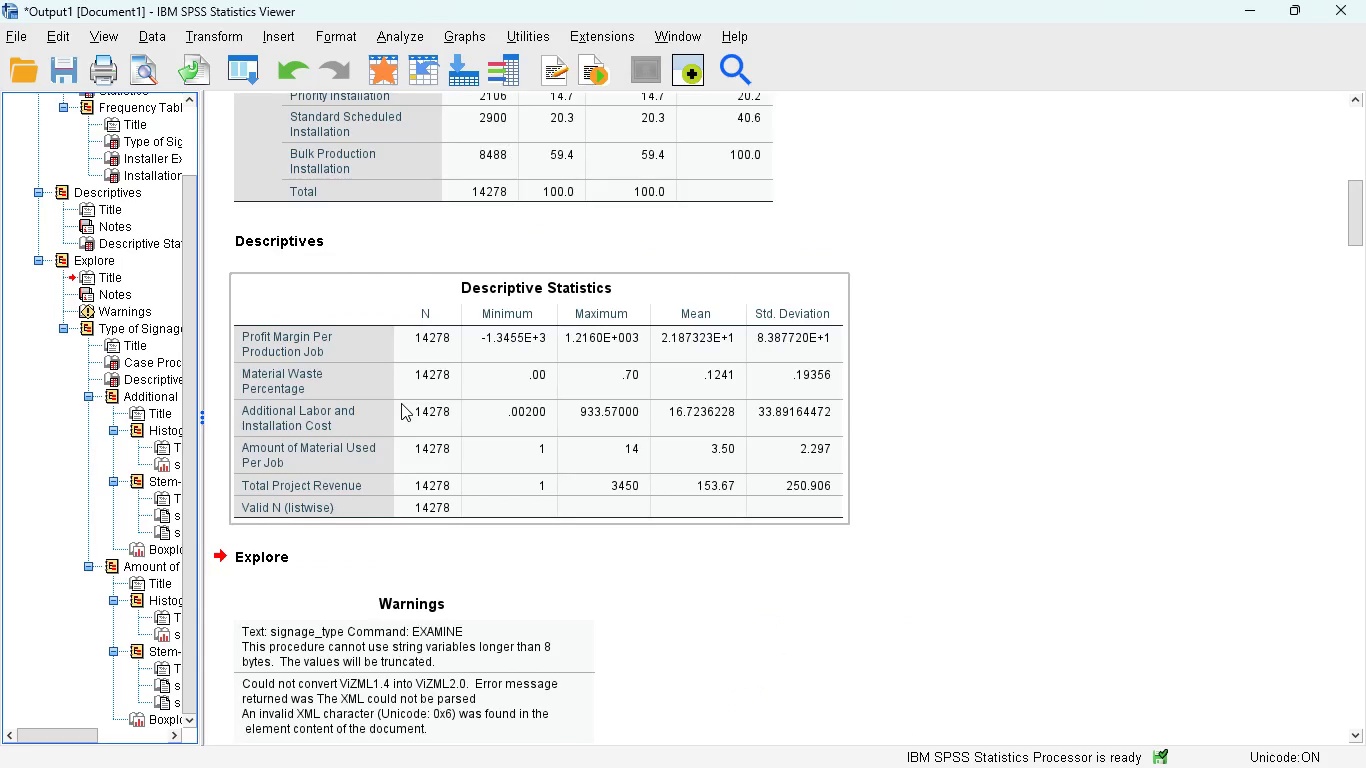 
scroll: coordinate [401, 403], scroll_direction: down, amount: 1.0
 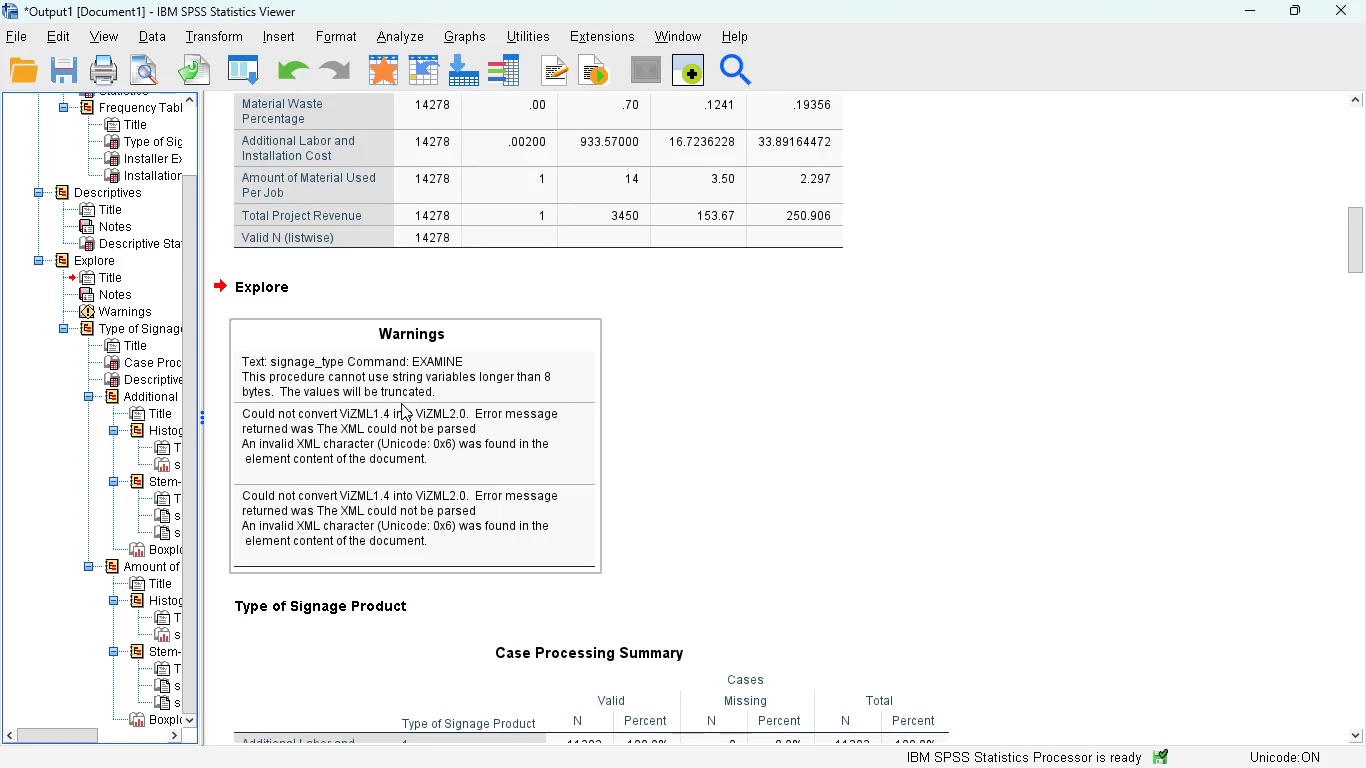 
mouse_move([450, 426])
 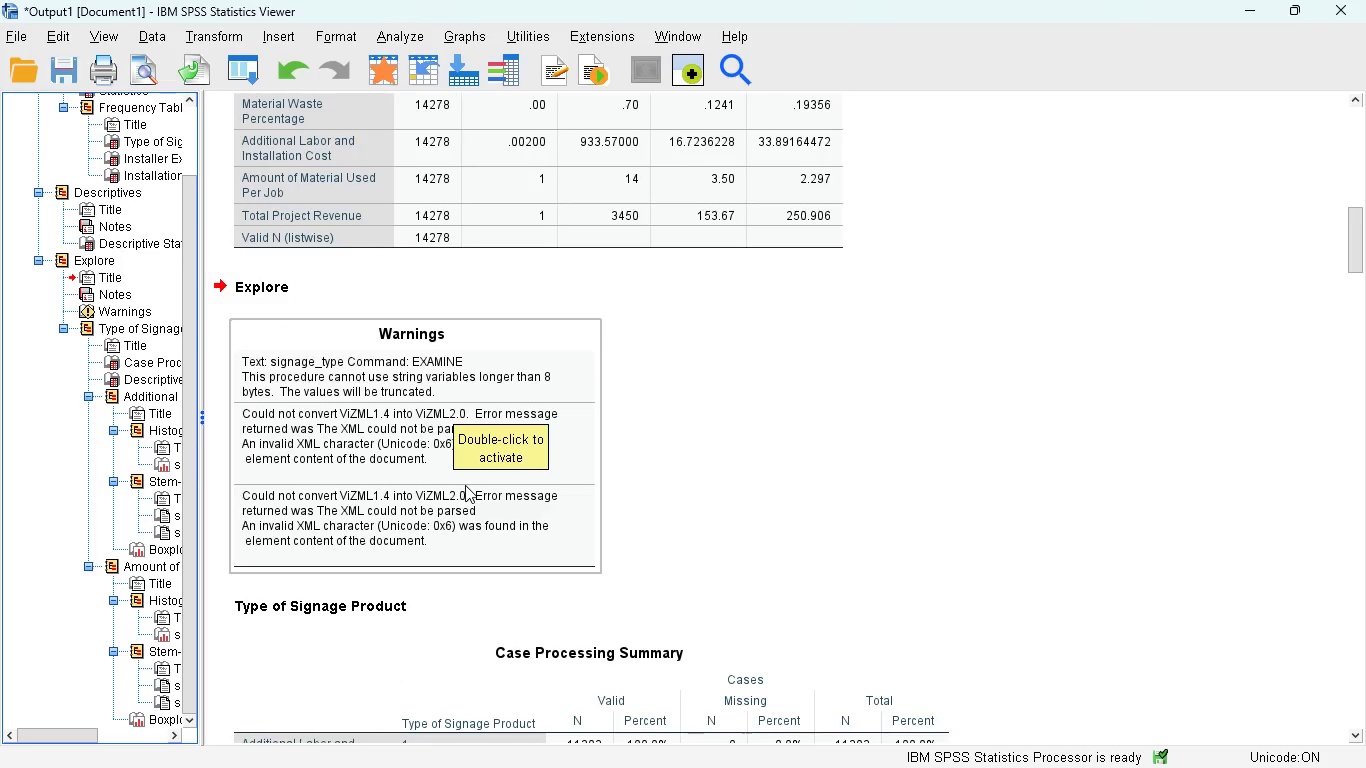 
scroll: coordinate [465, 485], scroll_direction: down, amount: 4.0
 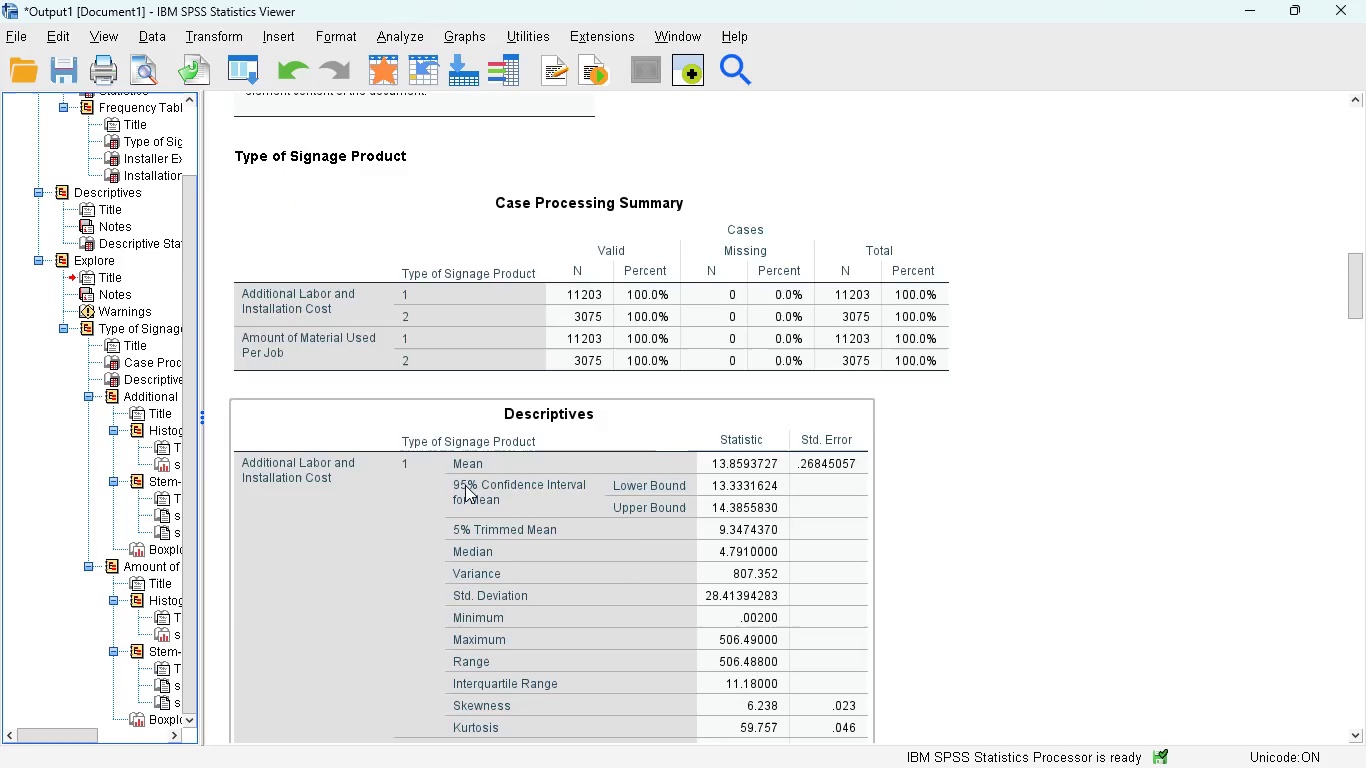 
scroll: coordinate [465, 485], scroll_direction: up, amount: 2.0
 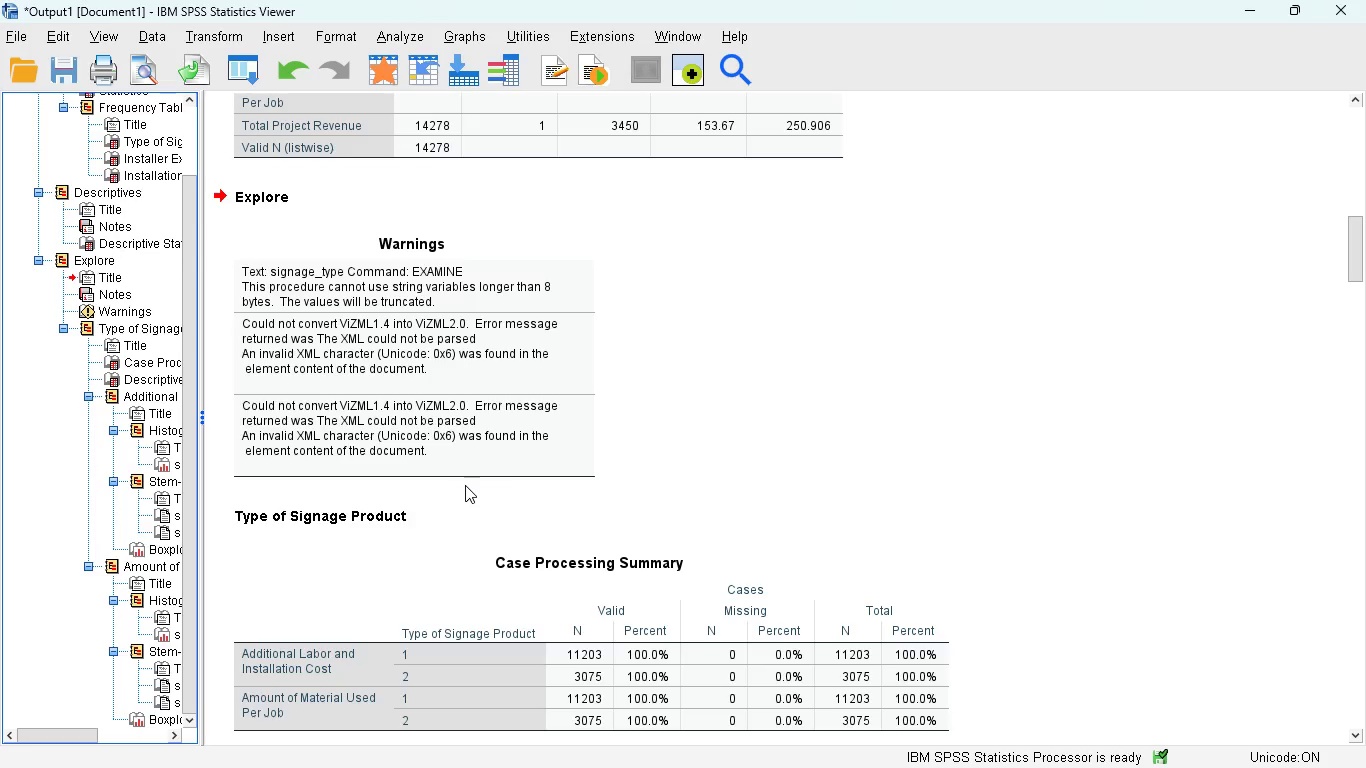 
wait(11.88)
 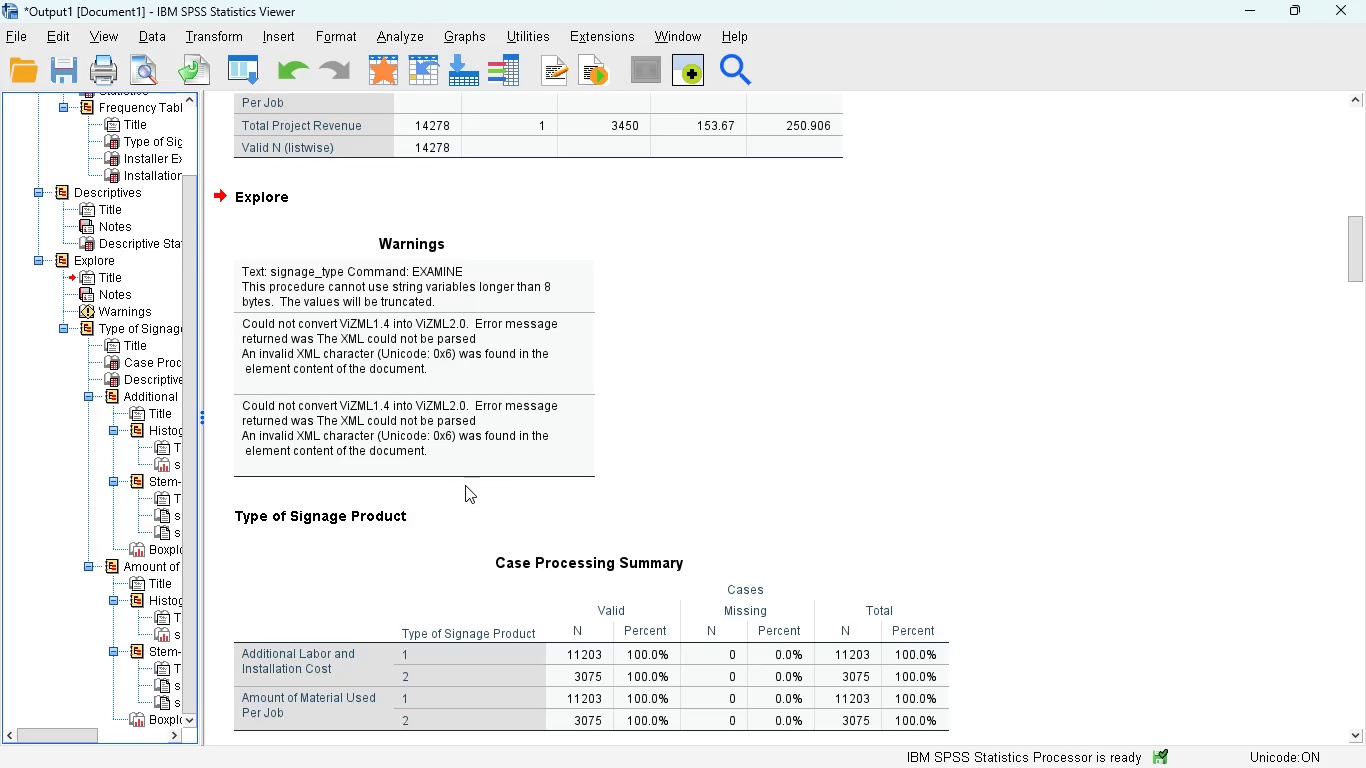 
left_click([724, 626])
 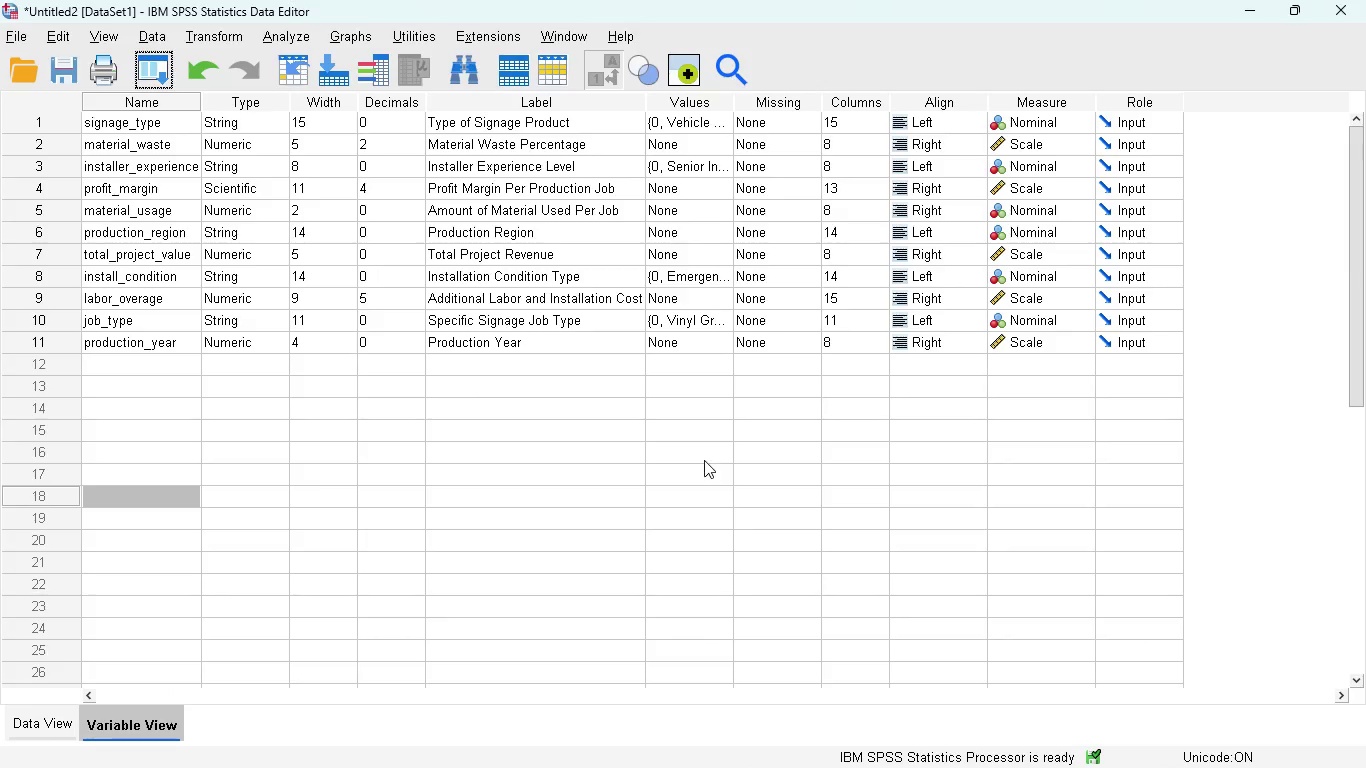 
wait(8.64)
 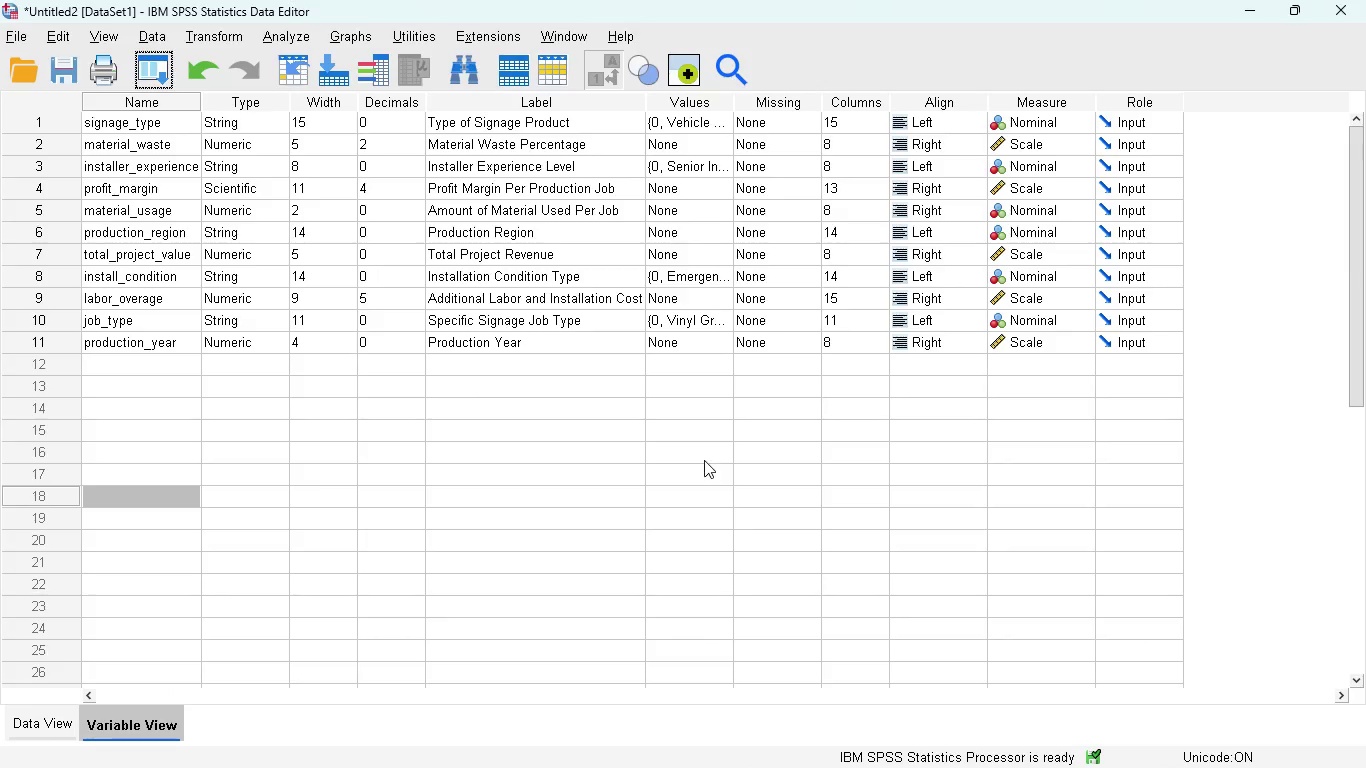 
left_click([948, 630])
 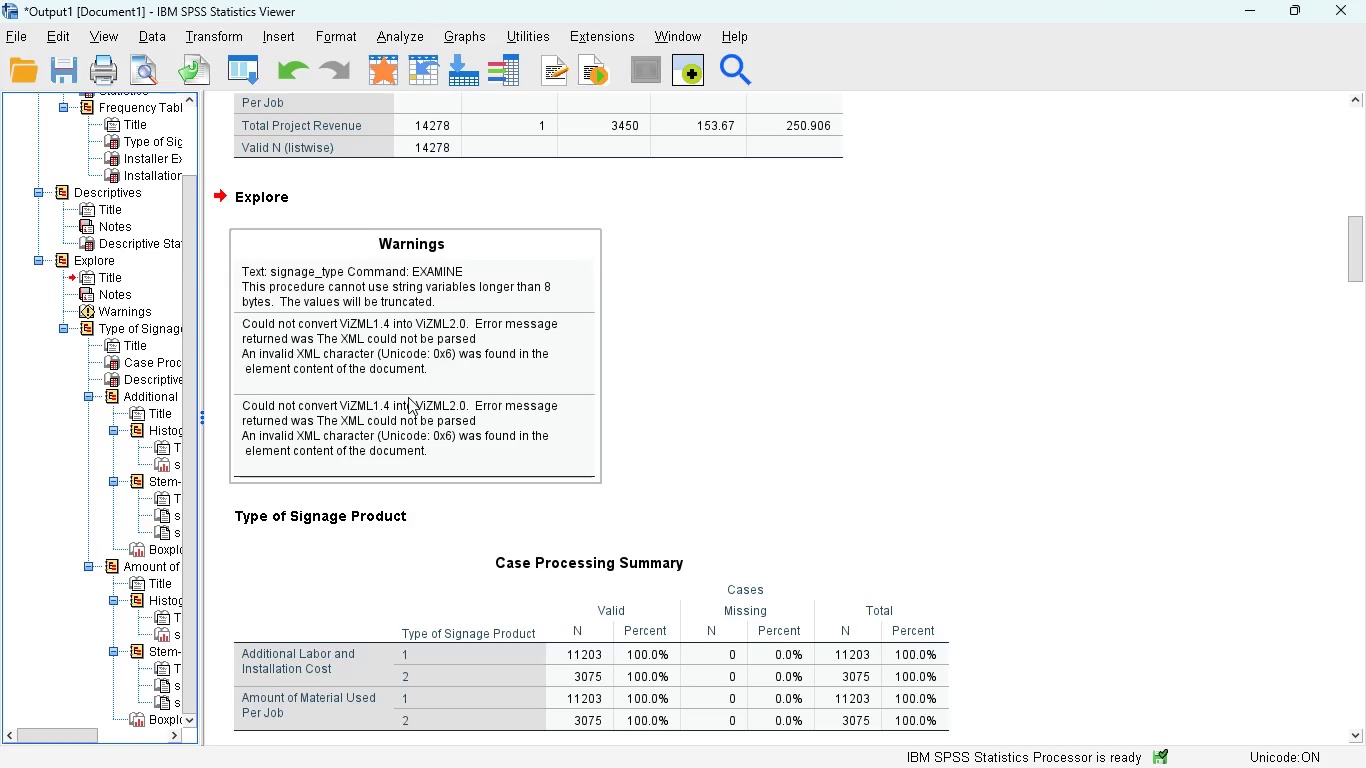 
wait(13.92)
 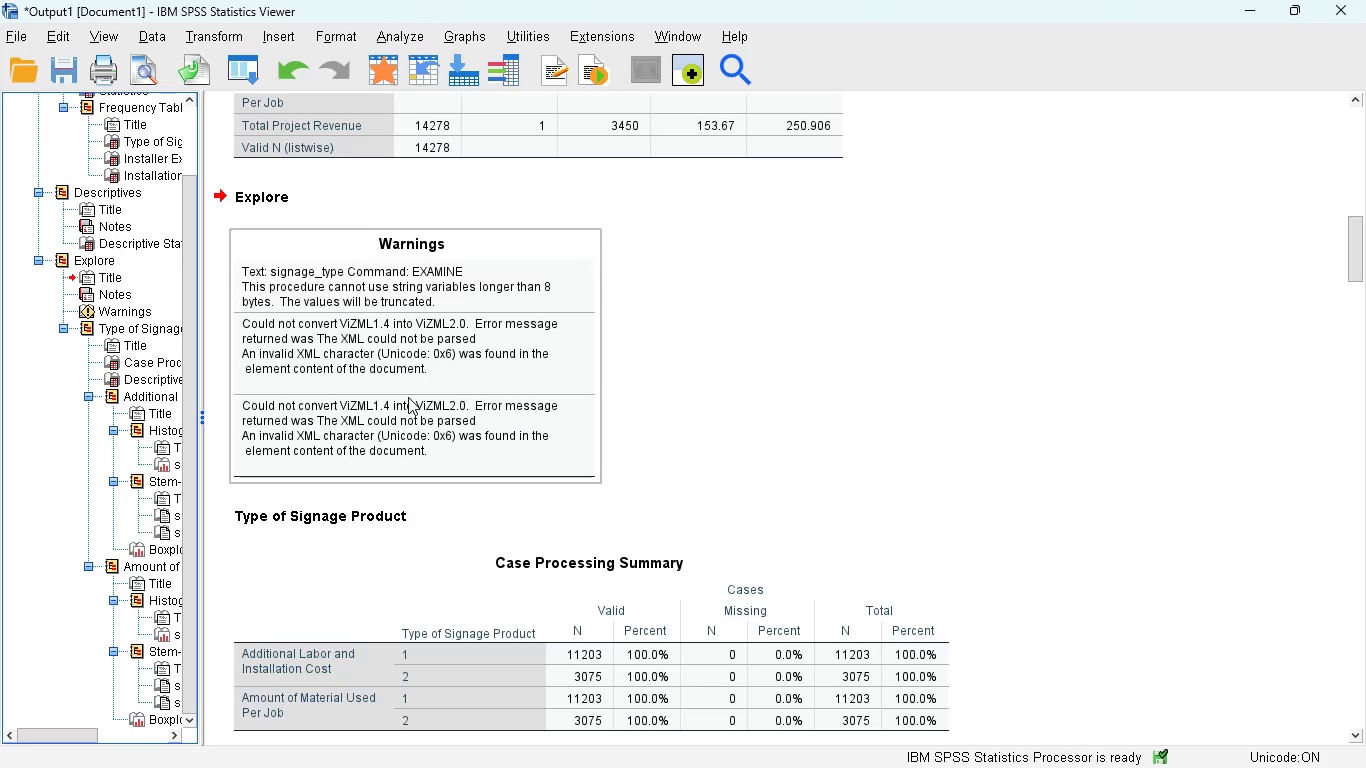 
scroll: coordinate [386, 401], scroll_direction: none, amount: 0.0
 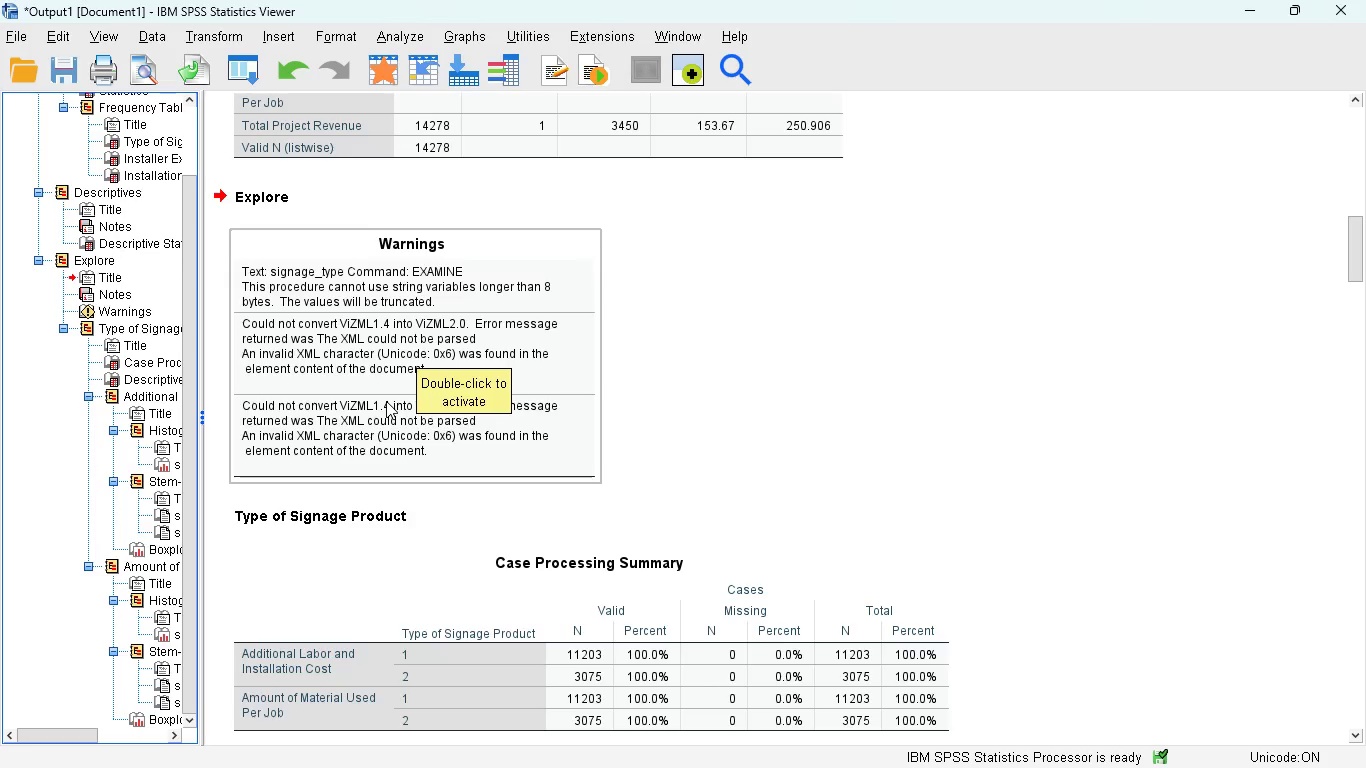 
scroll: coordinate [386, 401], scroll_direction: down, amount: 2.0
 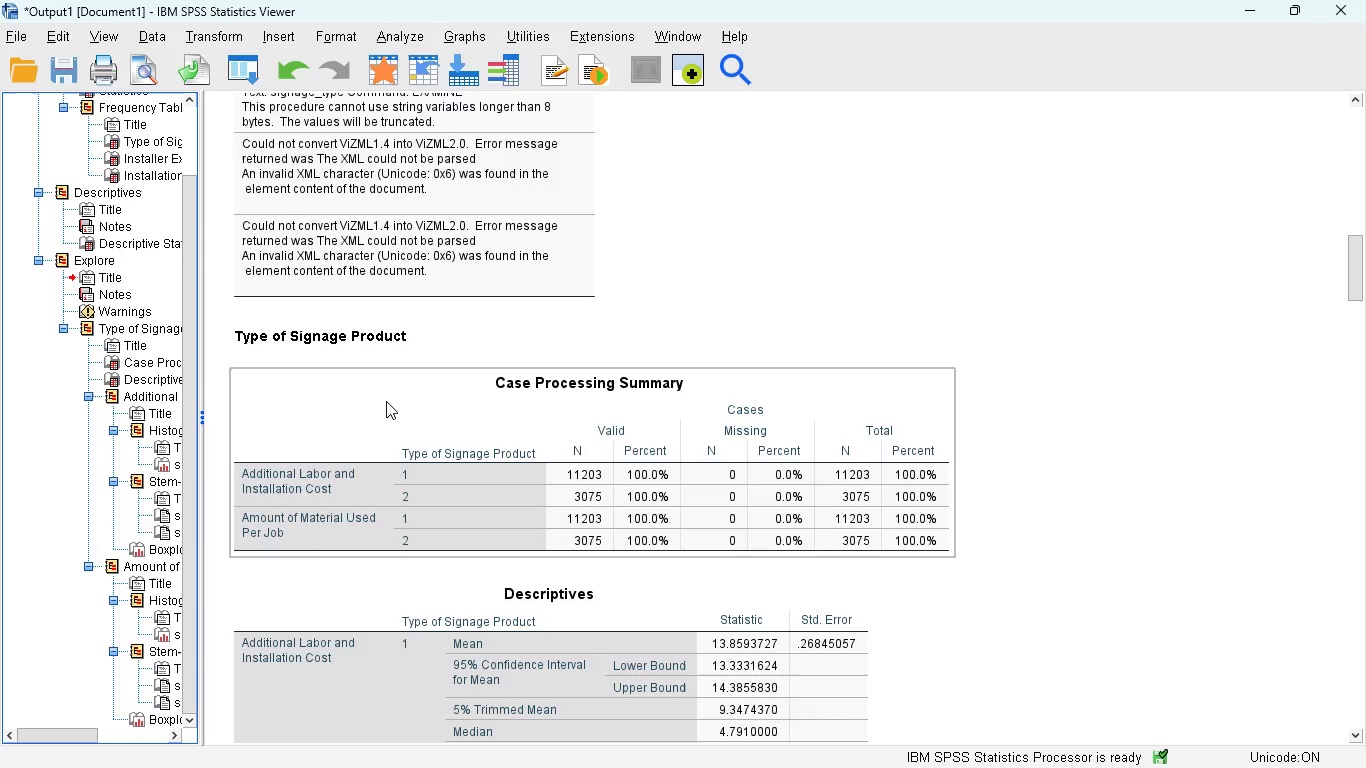 
scroll: coordinate [386, 401], scroll_direction: none, amount: 0.0
 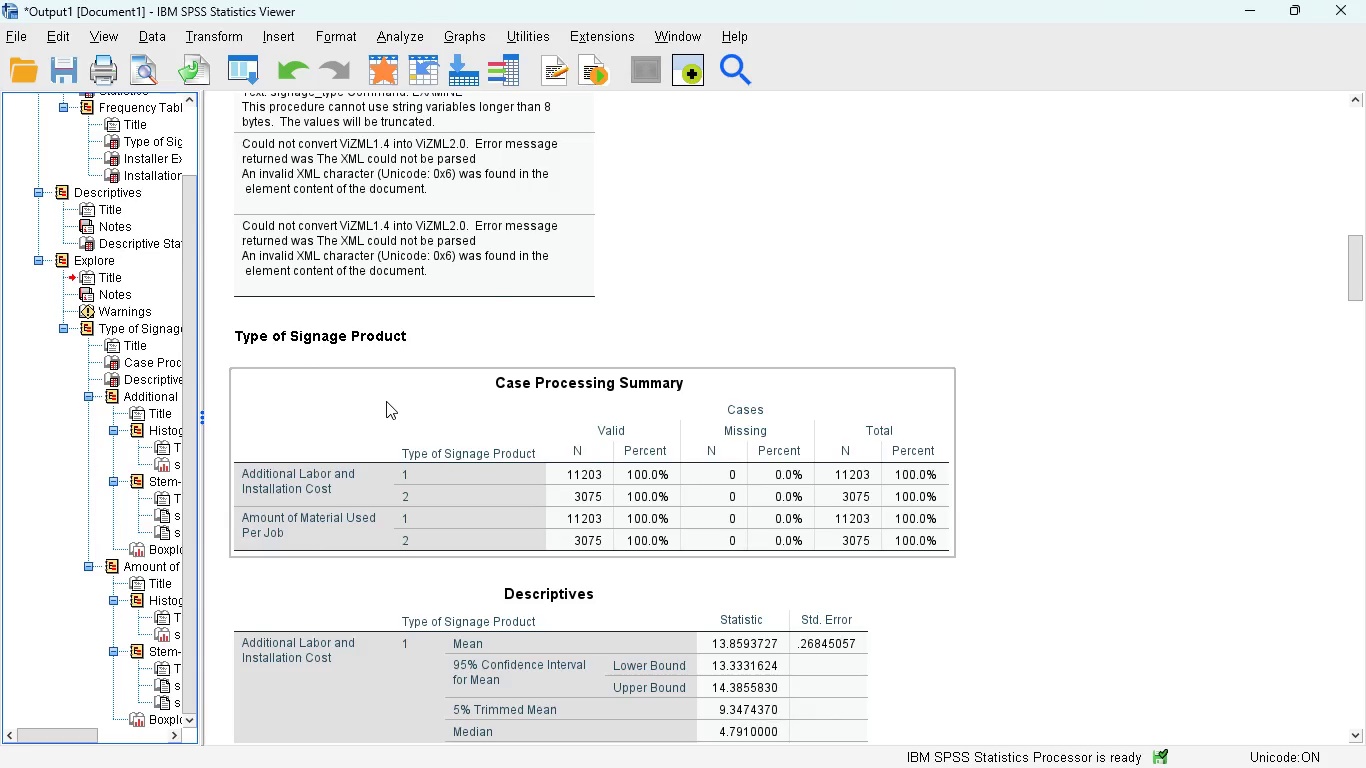 
scroll: coordinate [386, 401], scroll_direction: down, amount: 1.0
 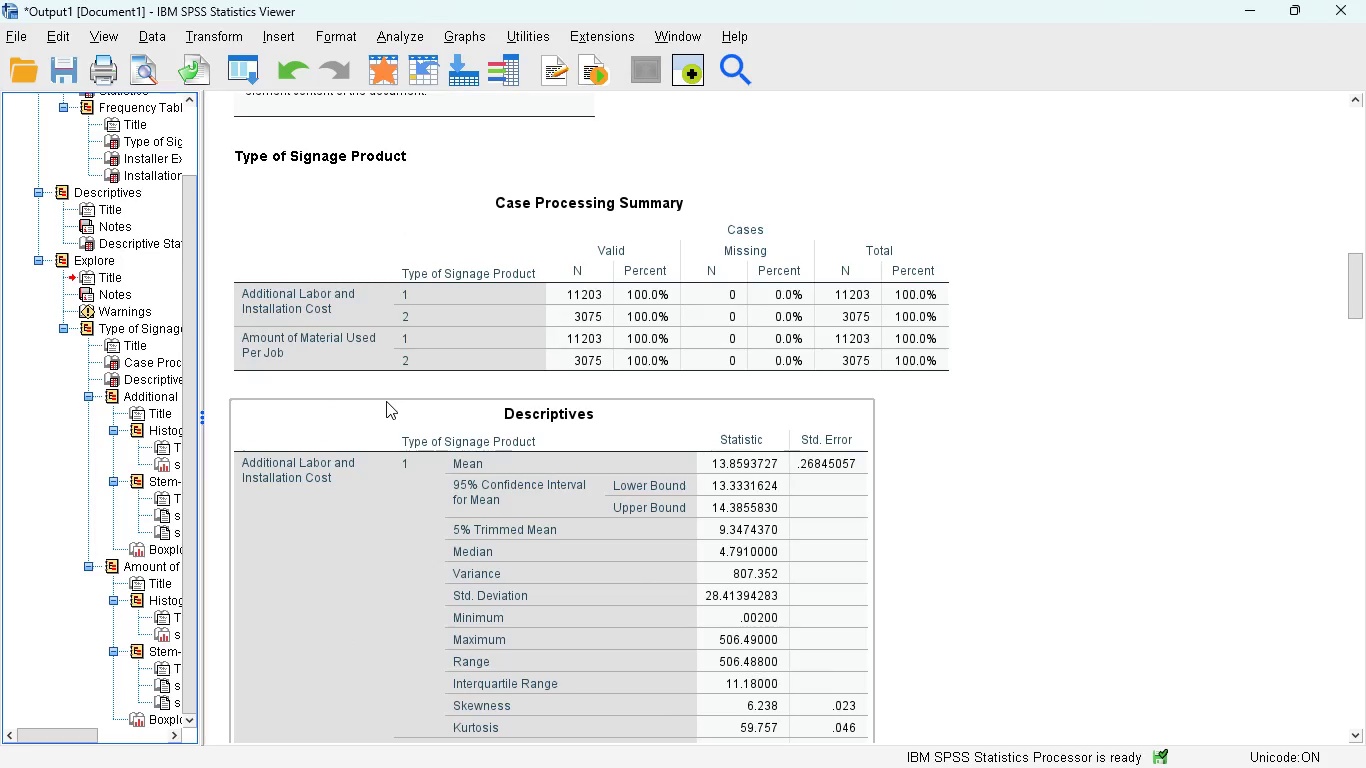 
scroll: coordinate [386, 401], scroll_direction: none, amount: 0.0
 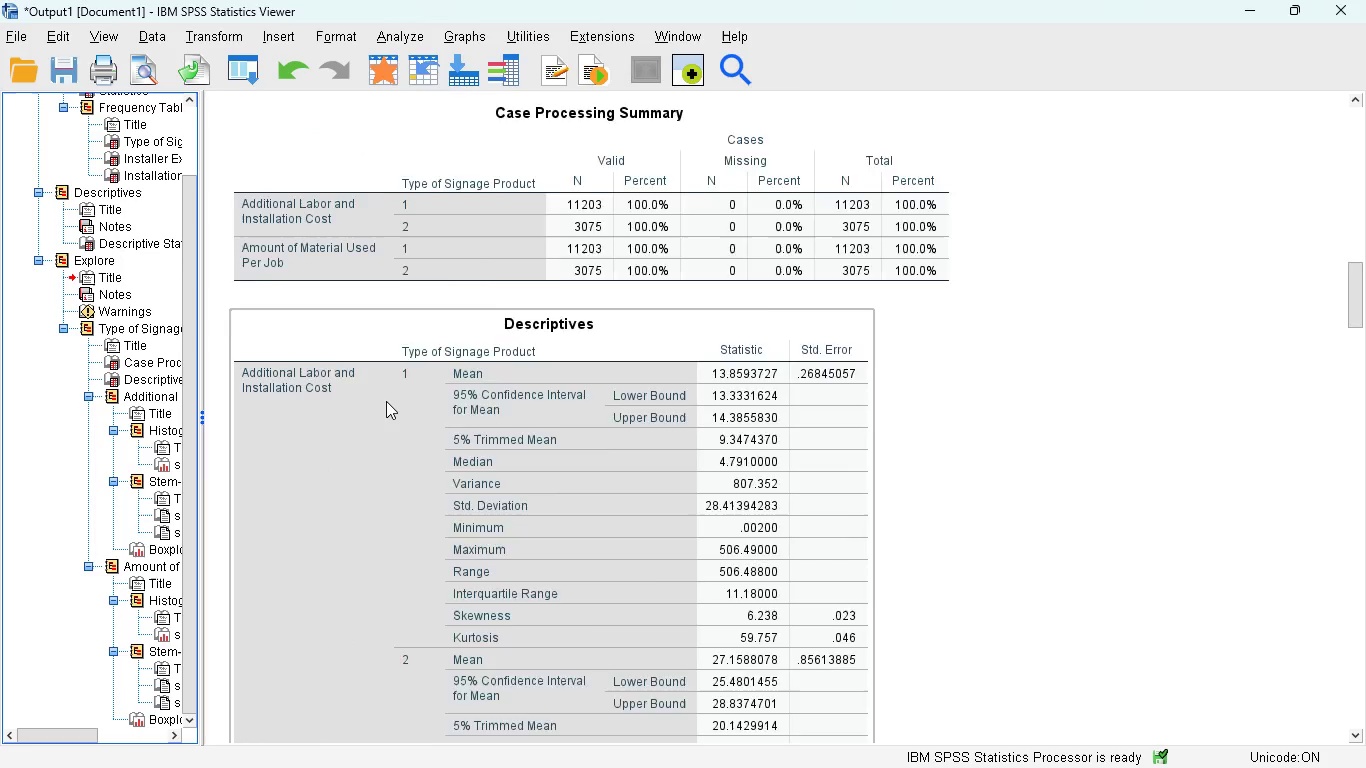 
scroll: coordinate [386, 401], scroll_direction: down, amount: 66.0
 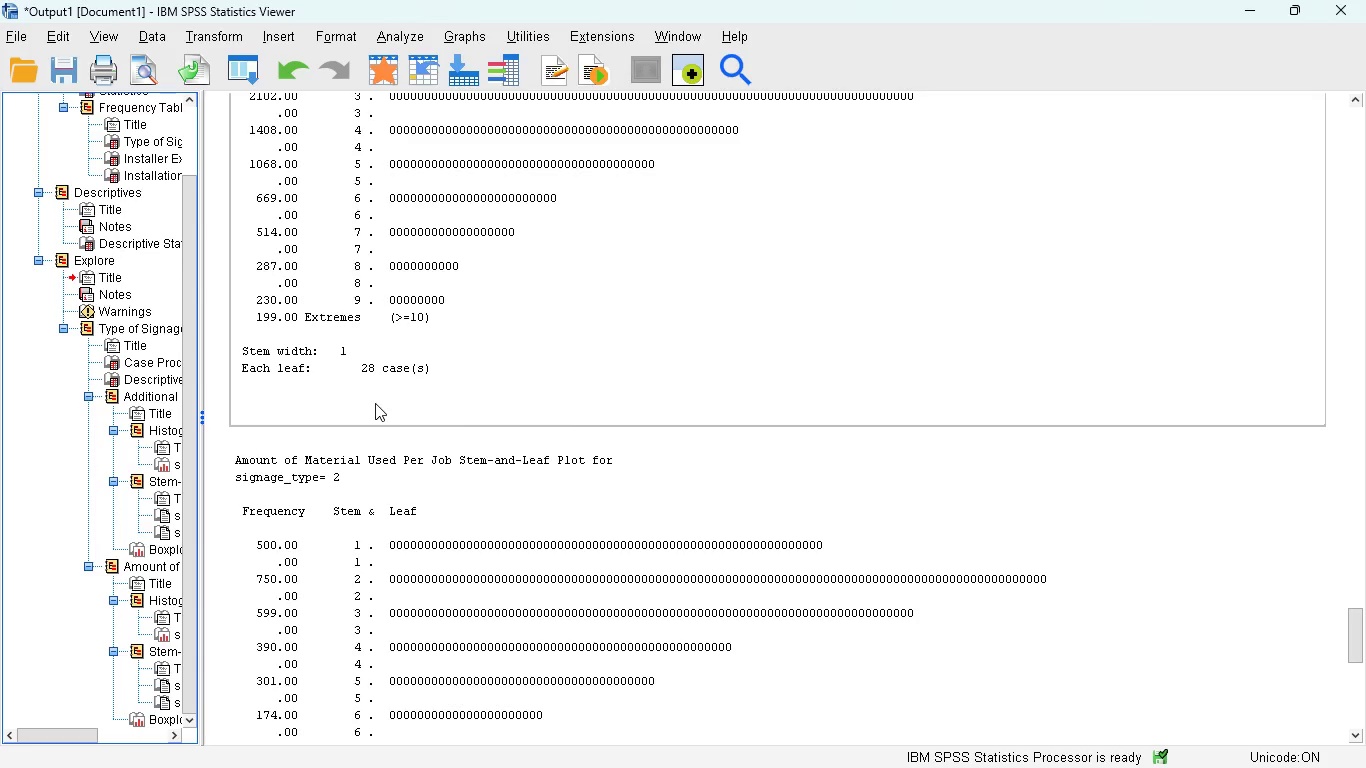 
wait(17.94)
 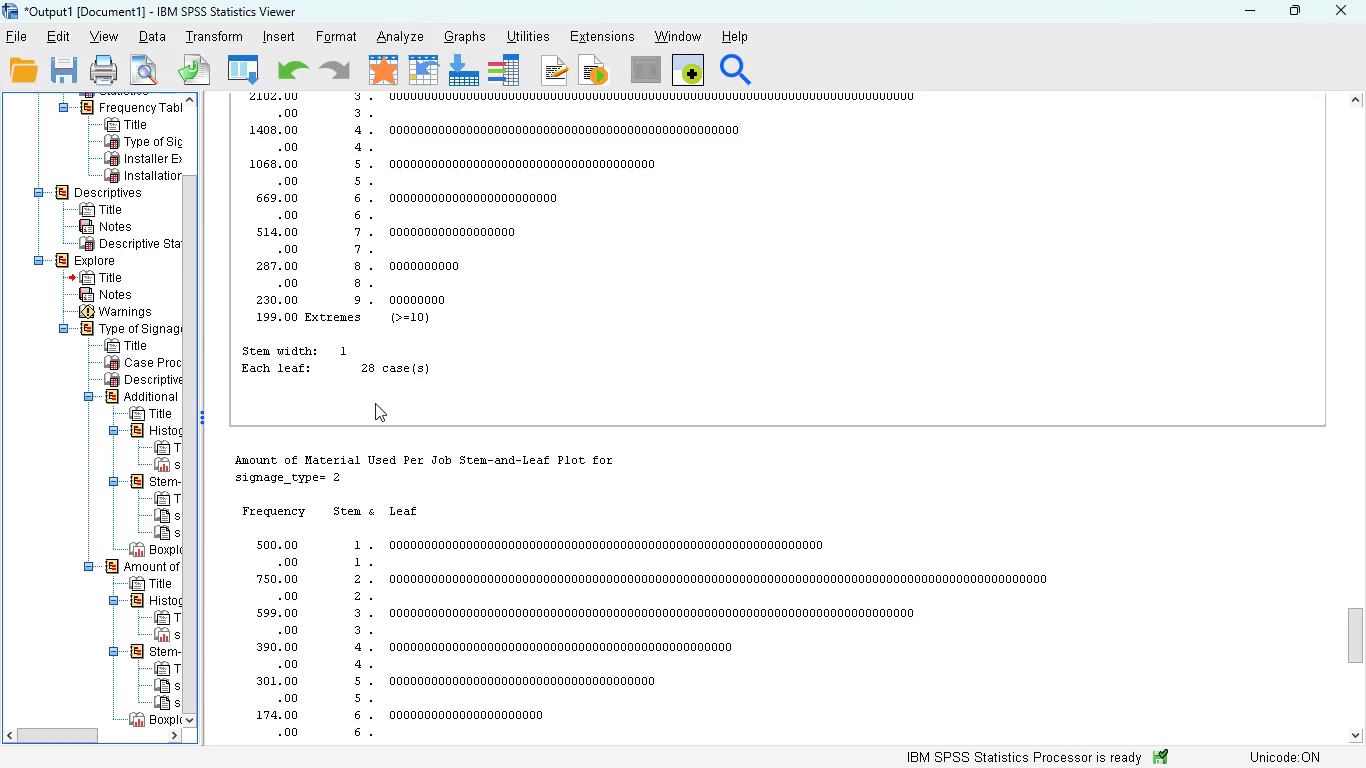 
mouse_move([475, 366])
 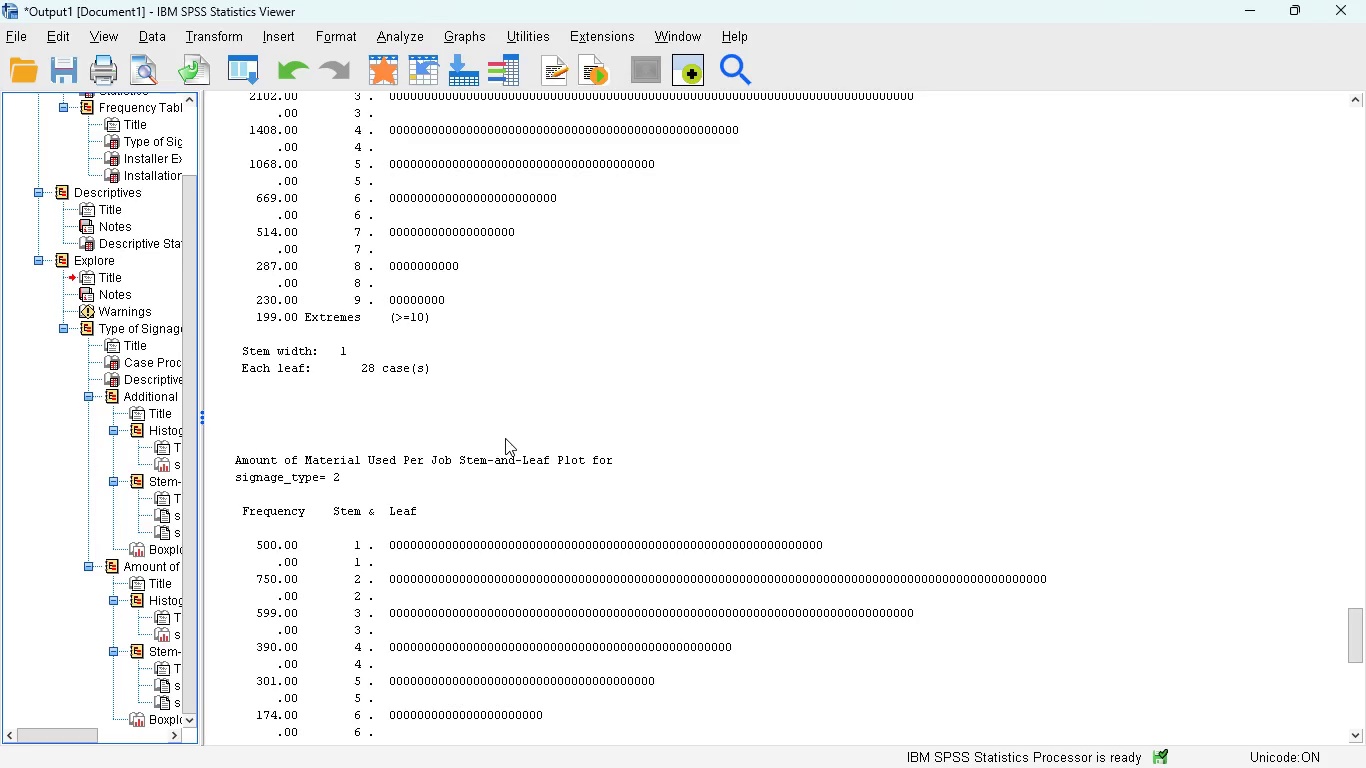 
scroll: coordinate [504, 433], scroll_direction: up, amount: 22.0
 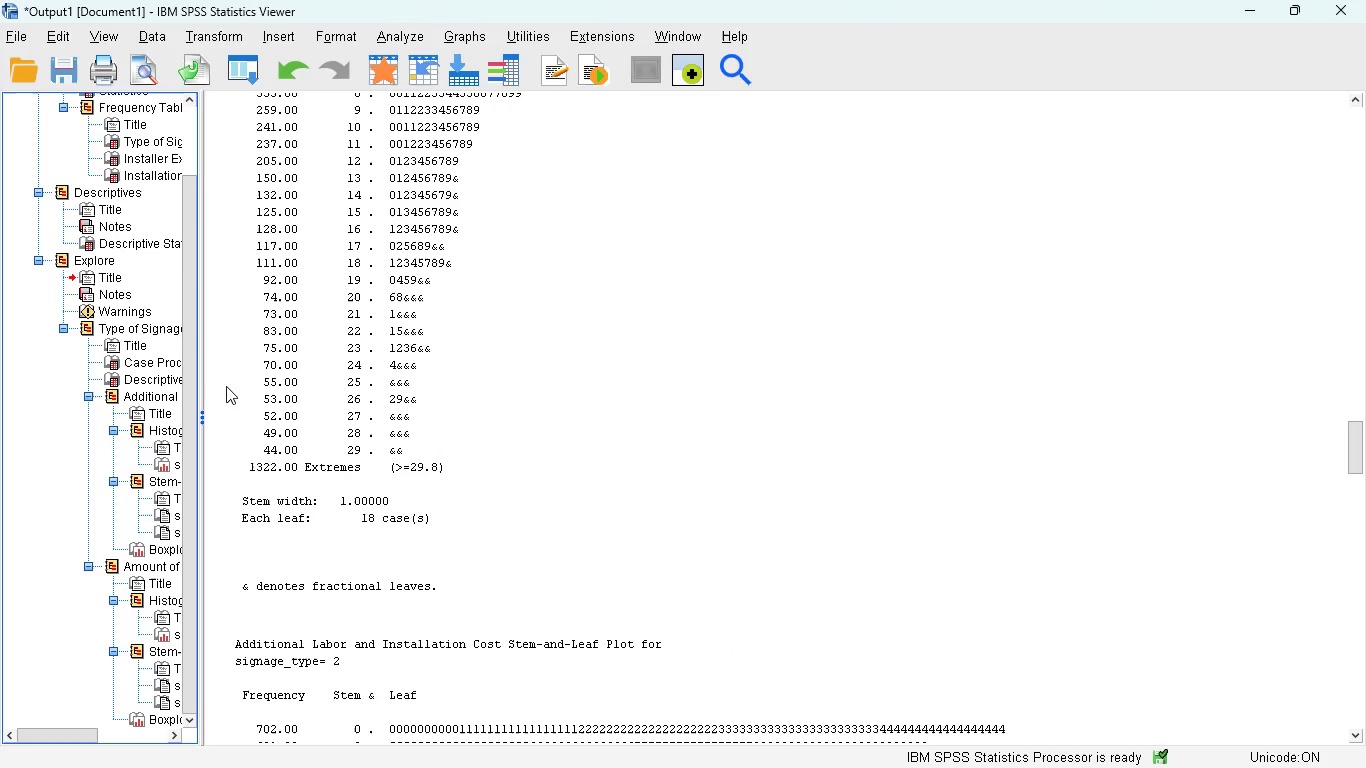 
wait(13.57)
 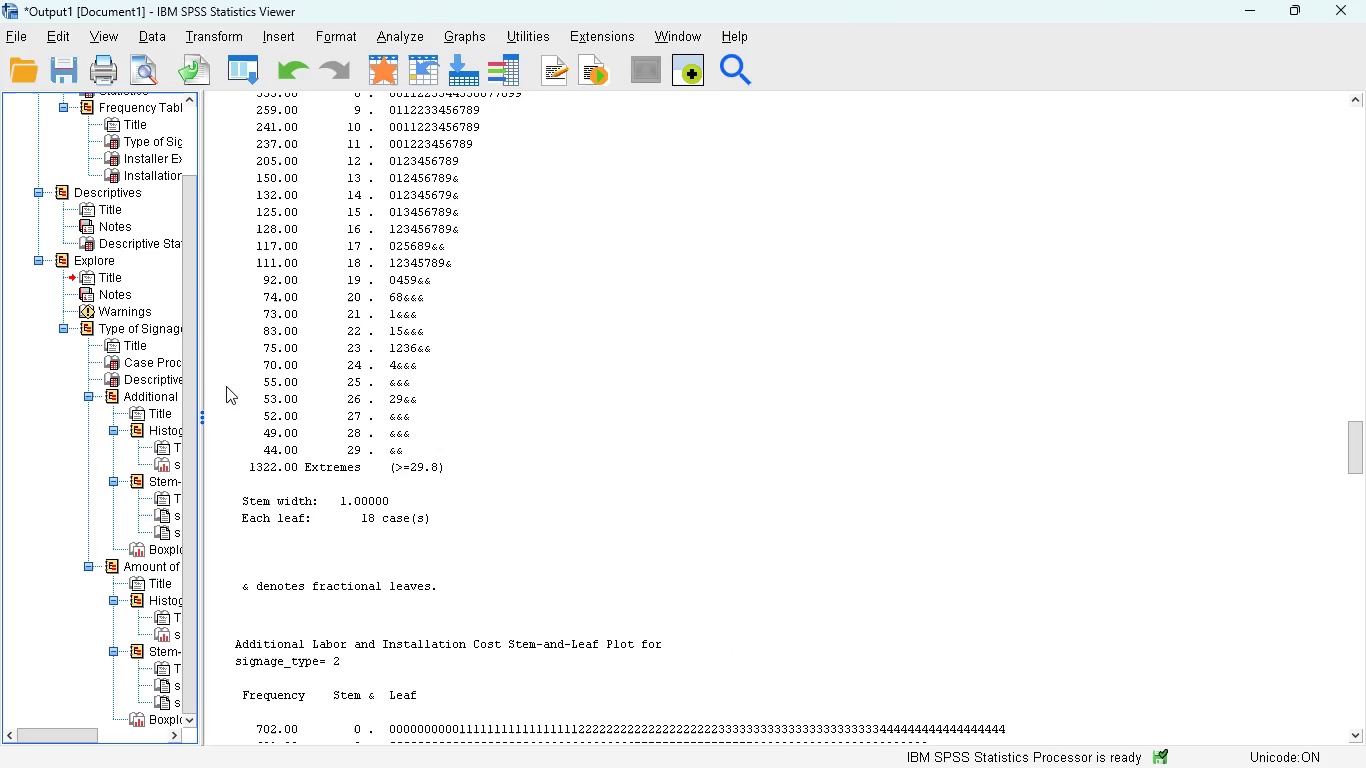 
scroll: coordinate [230, 389], scroll_direction: up, amount: 15.0
 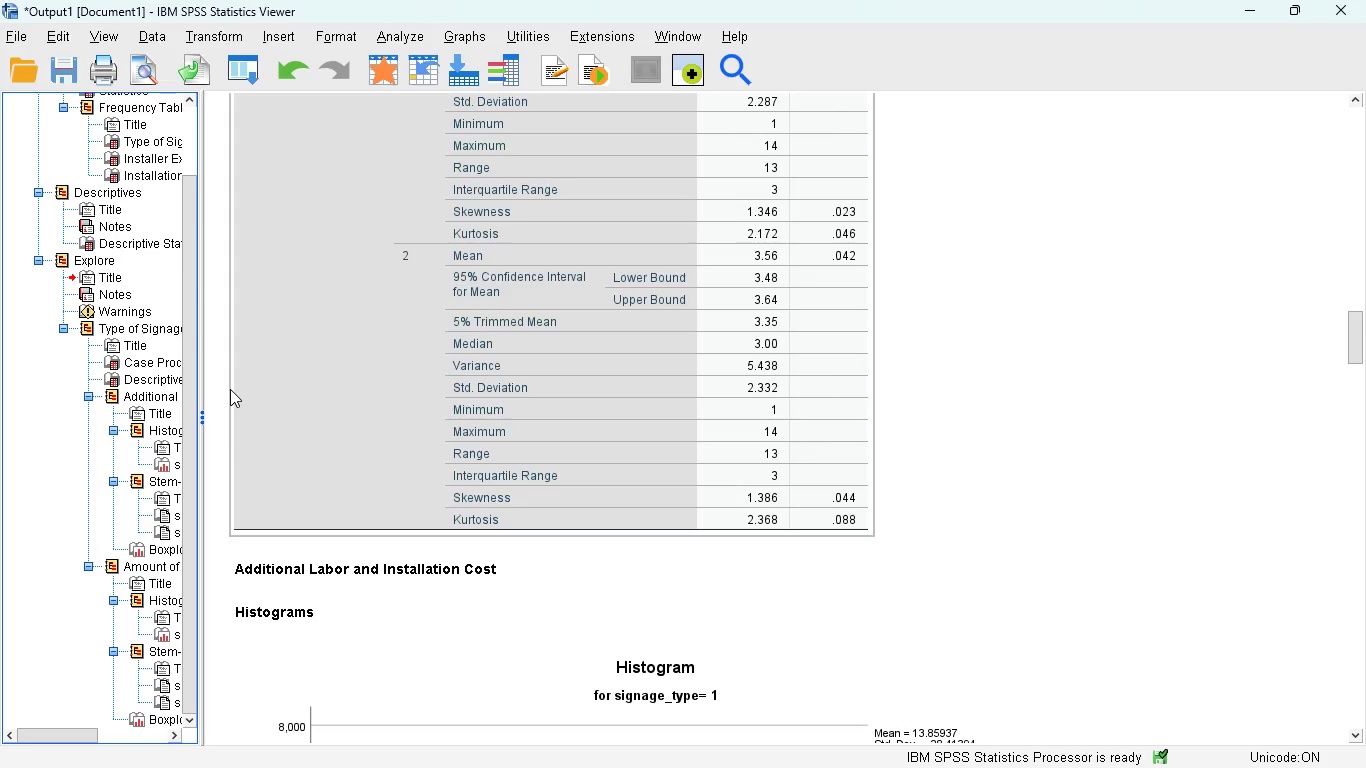 
wait(6.88)
 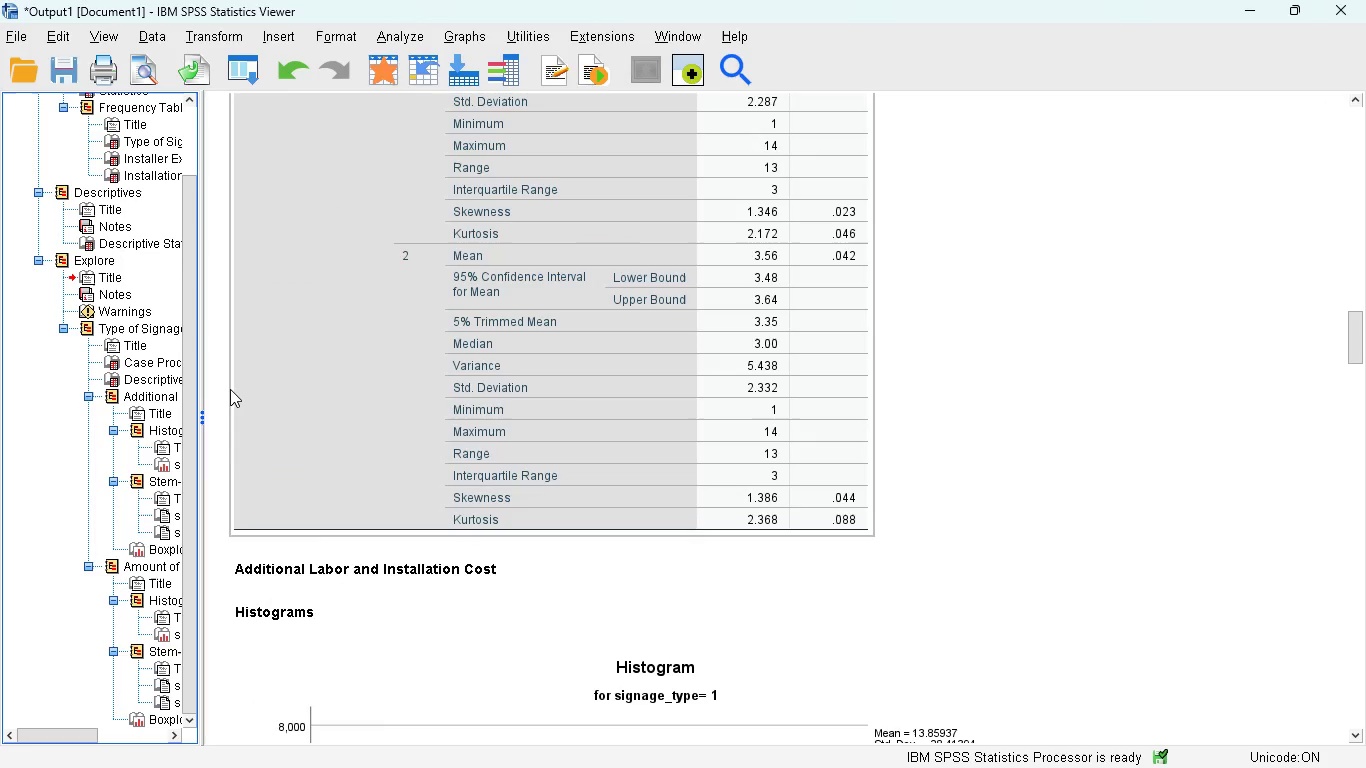 
scroll: coordinate [419, 378], scroll_direction: up, amount: 2.0
 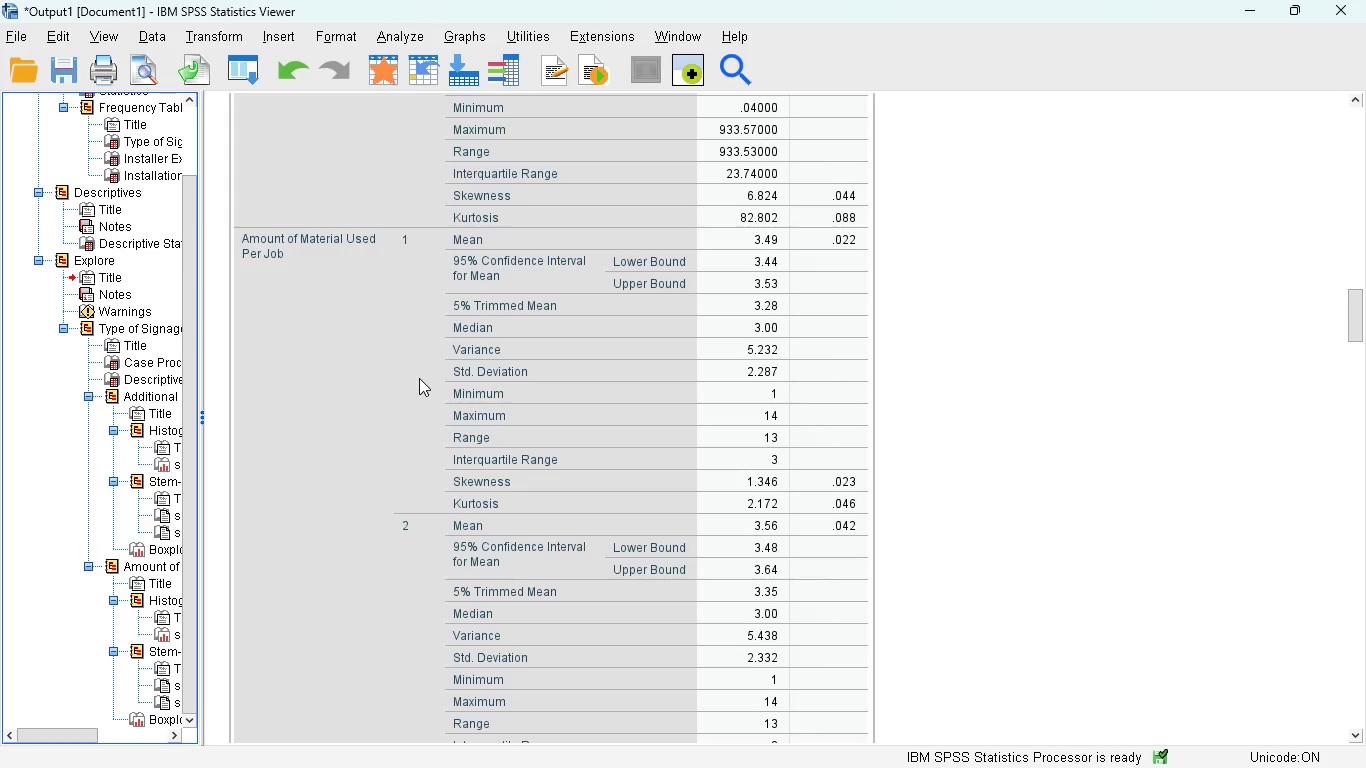 
wait(13.83)
 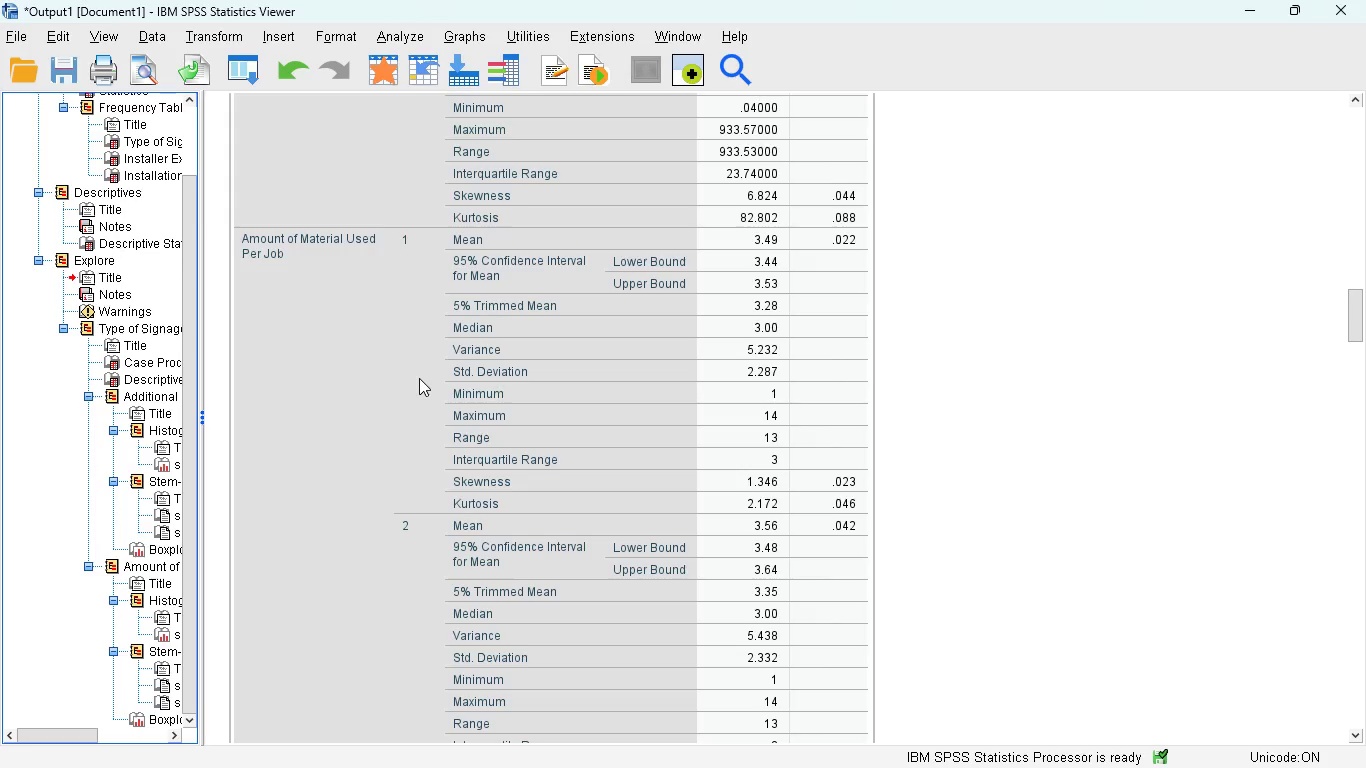 
scroll: coordinate [419, 378], scroll_direction: up, amount: 14.0
 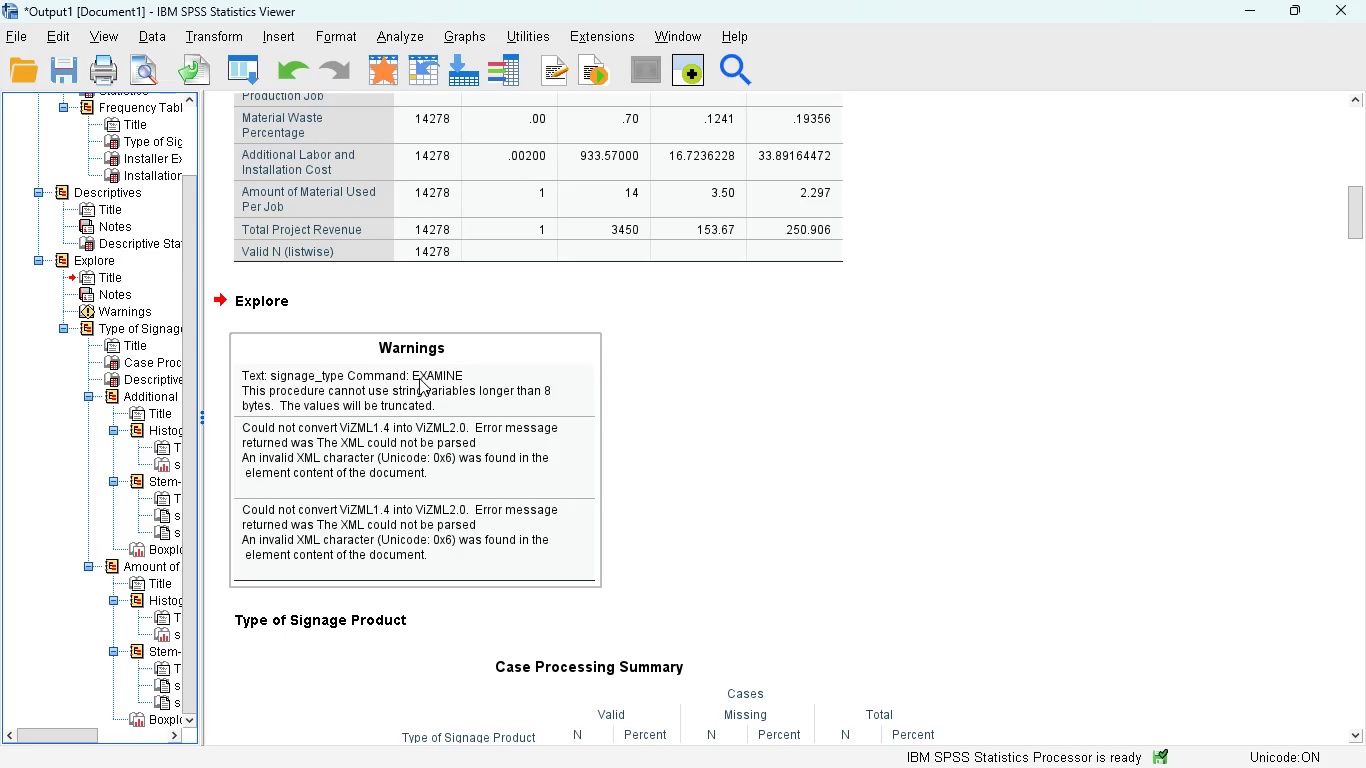 
wait(7.25)
 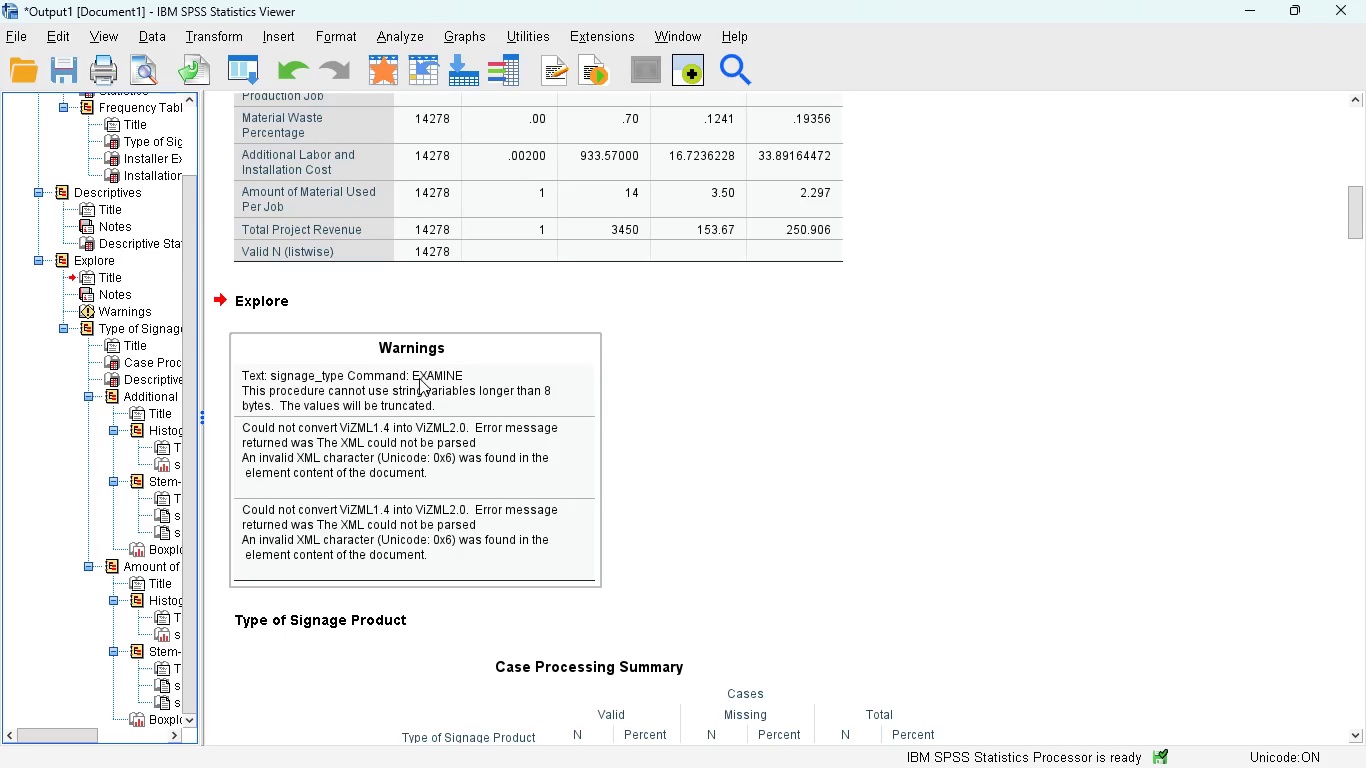 
mouse_move([544, 509])
 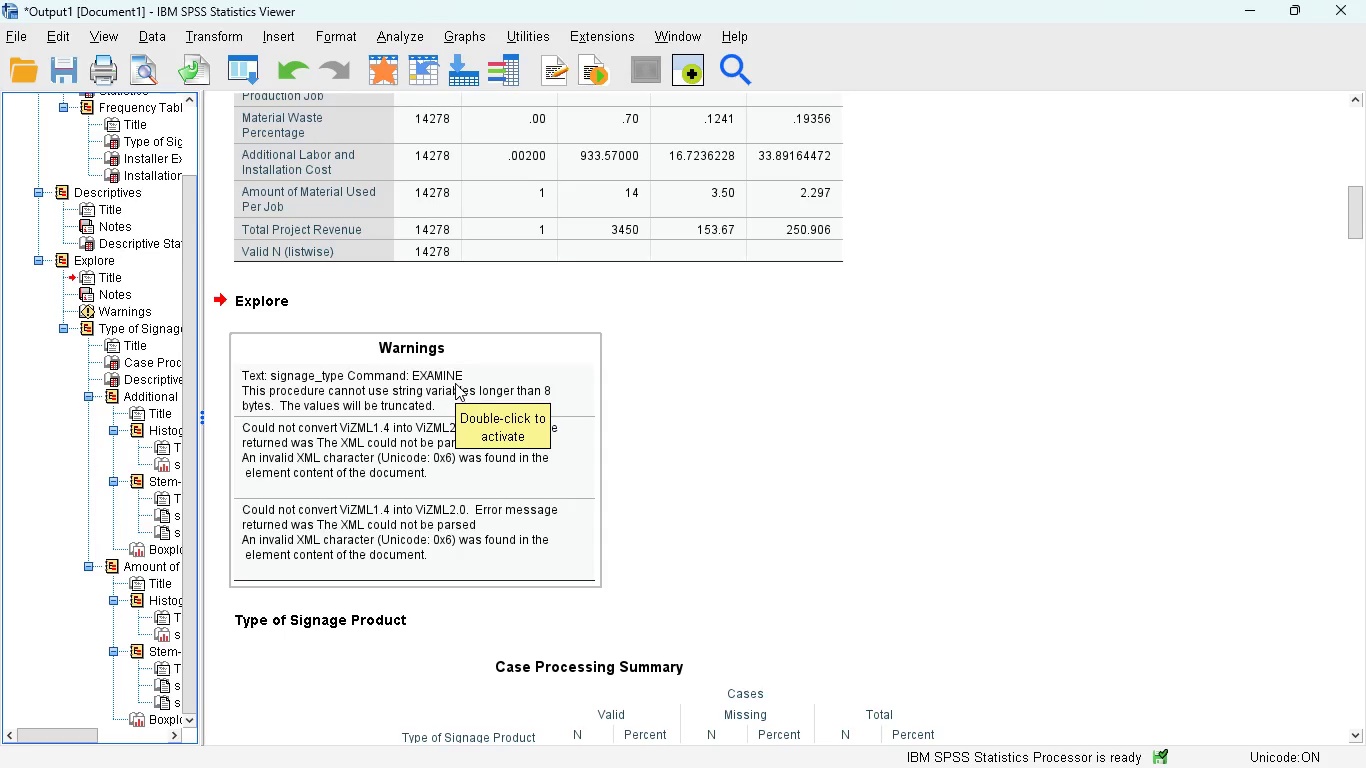 
wait(19.28)
 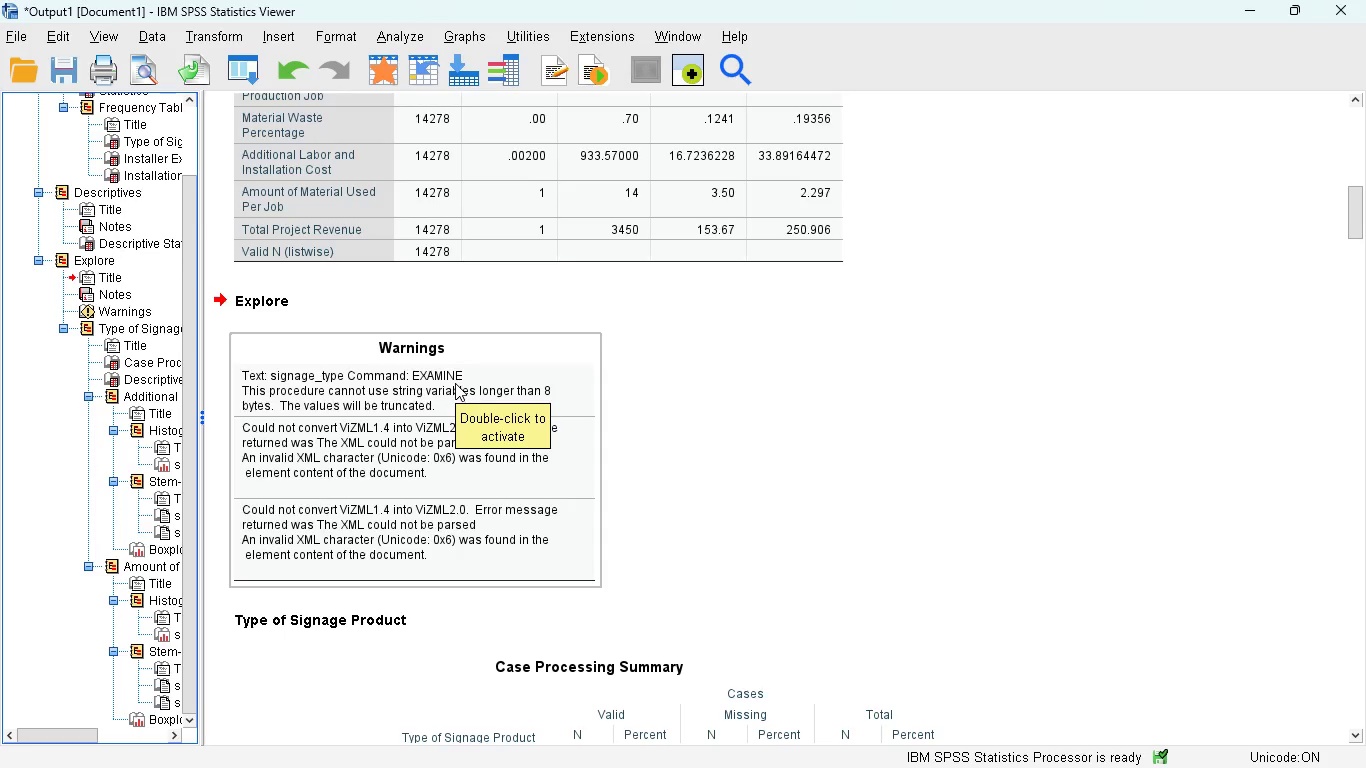 
mouse_move([483, 319])
 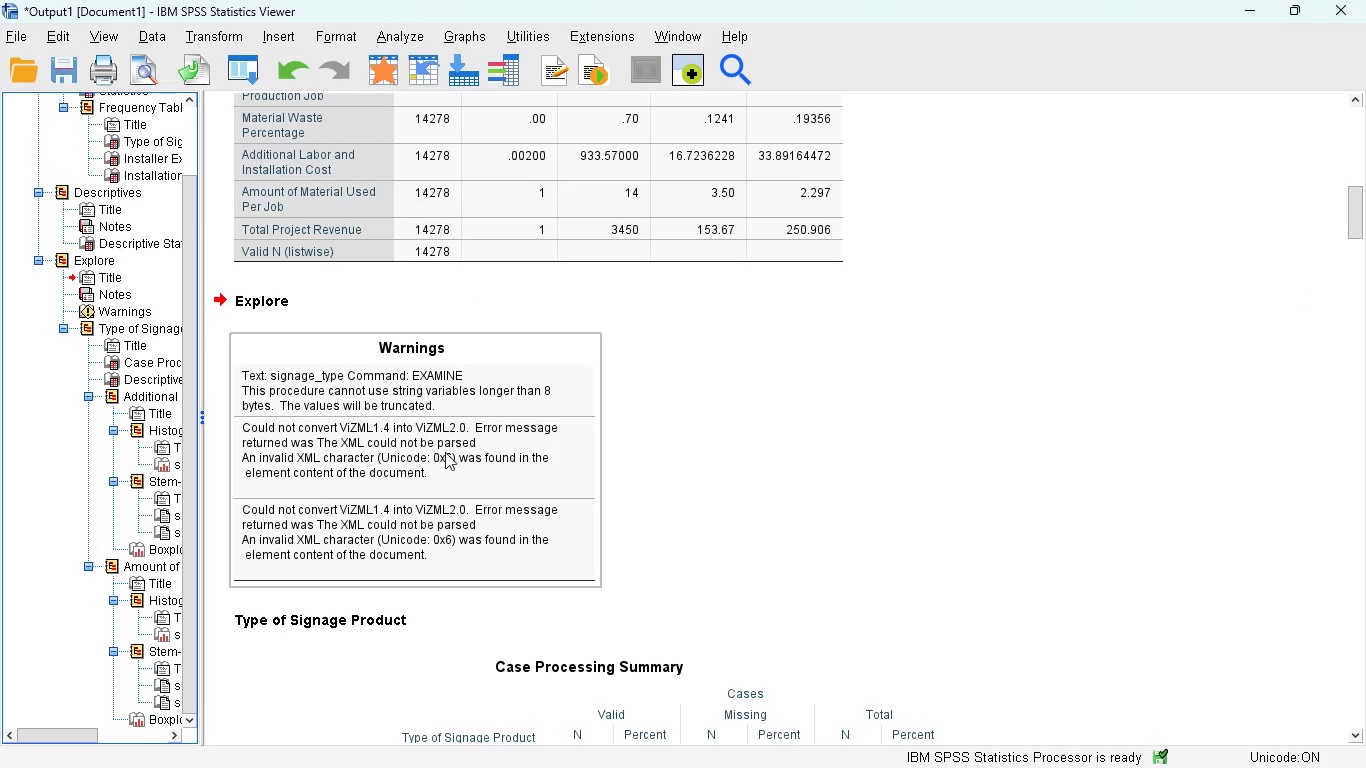 
mouse_move([509, 491])
 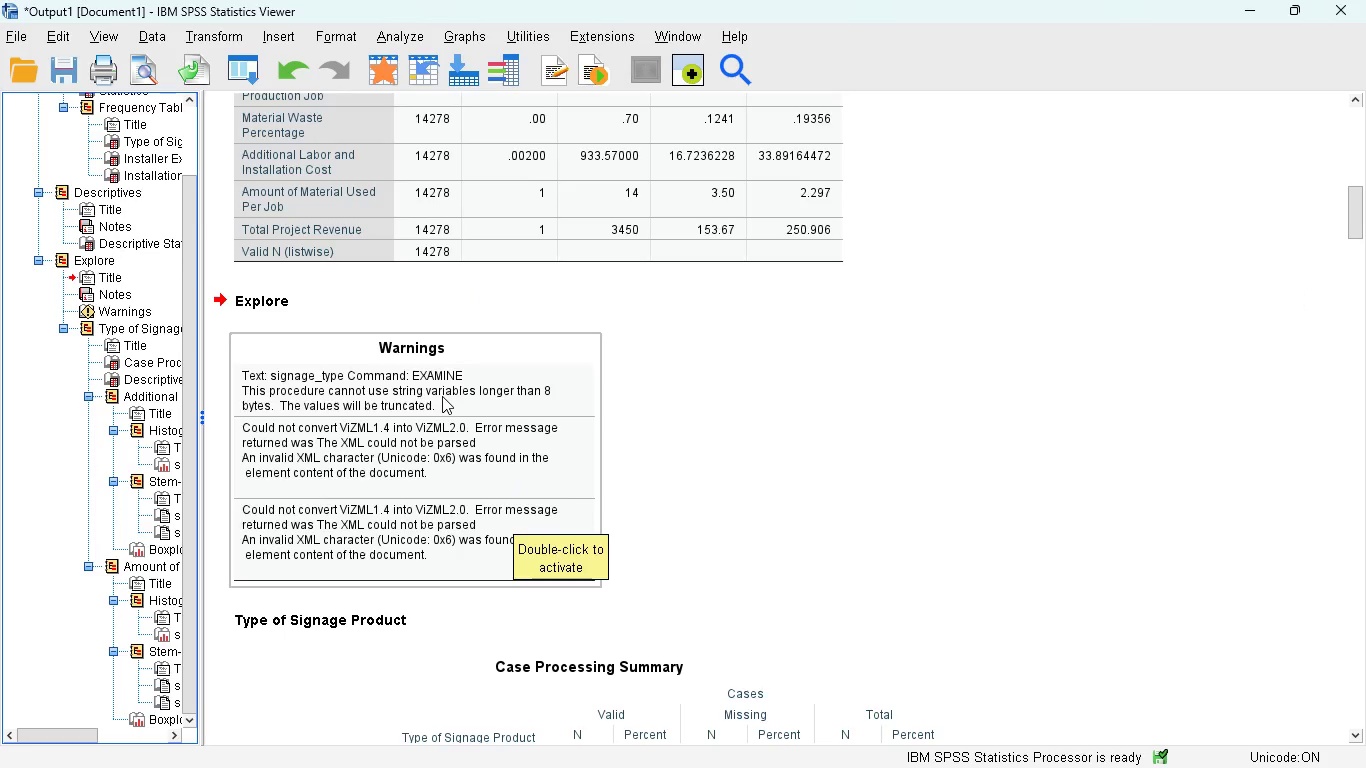 
wait(8.94)
 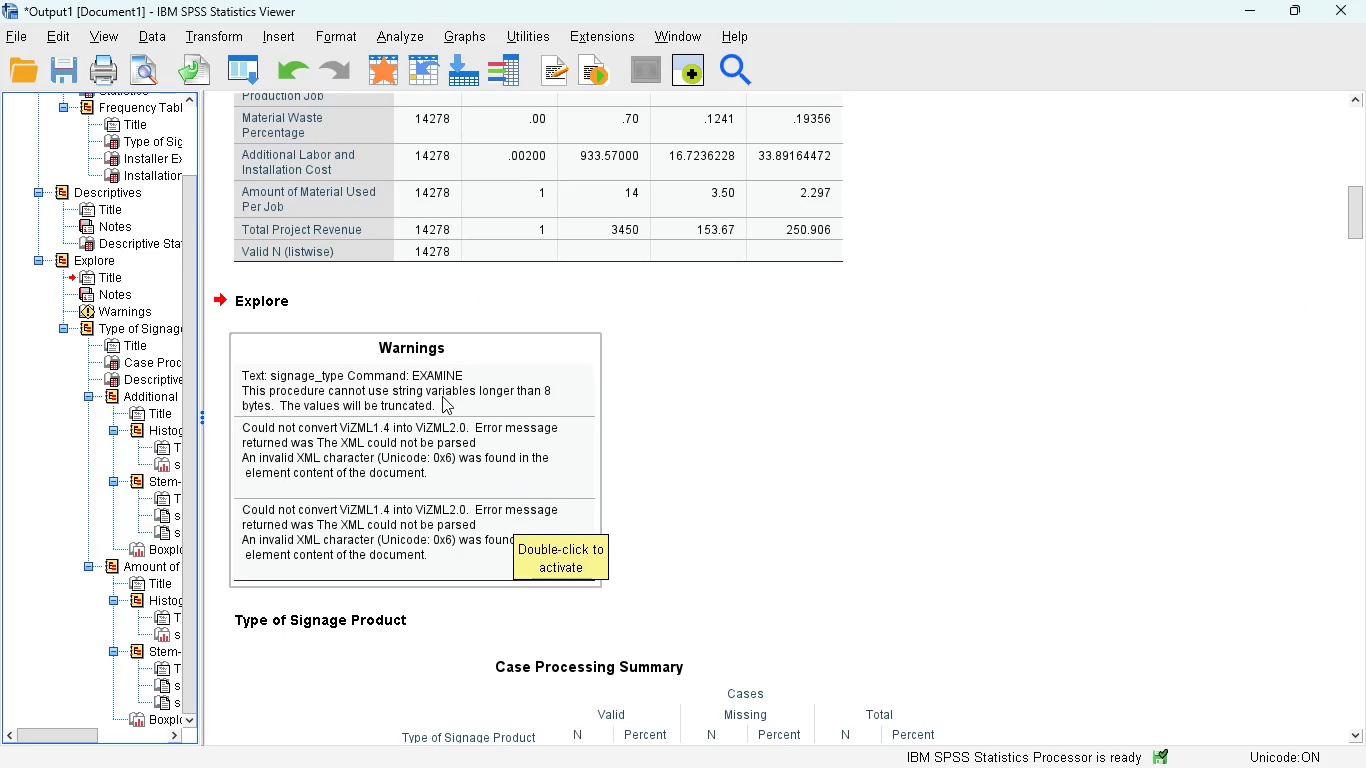 
mouse_move([456, 449])
 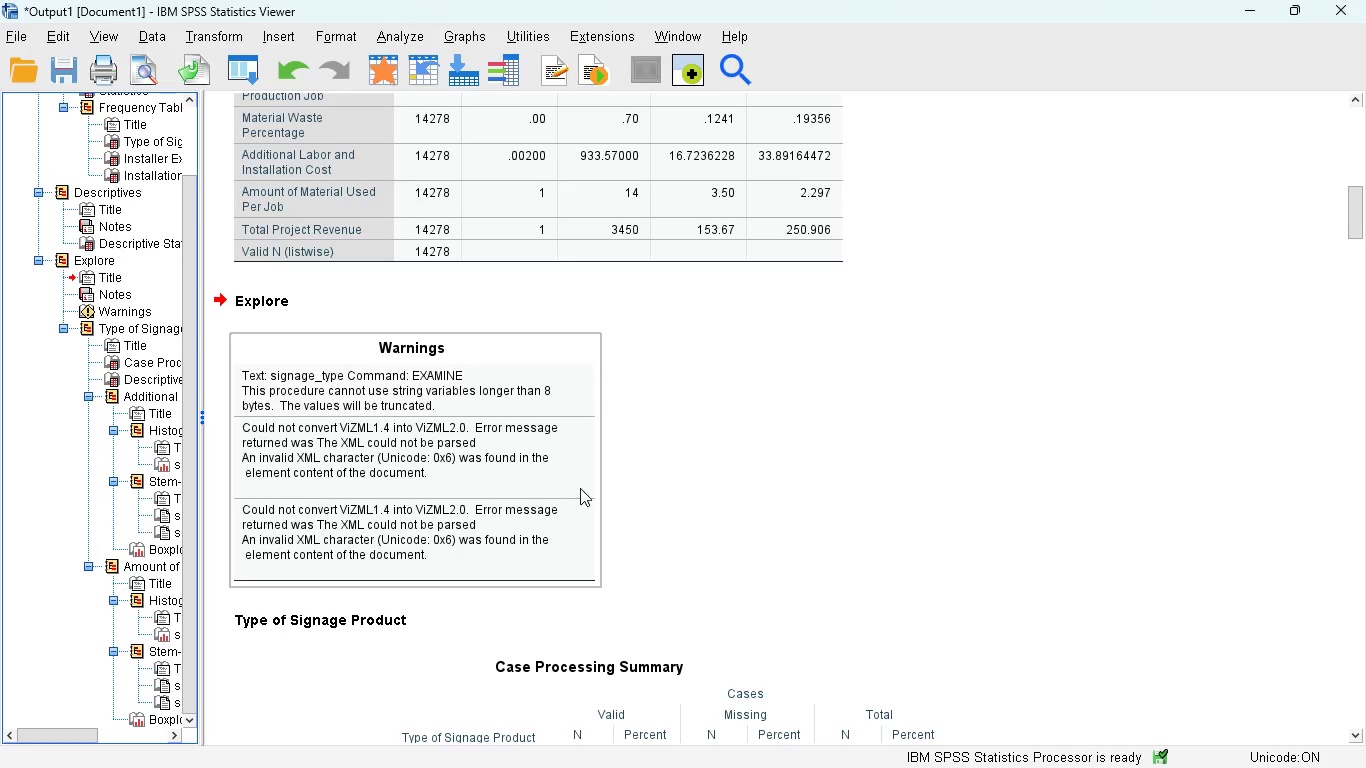 
mouse_move([468, 418])
 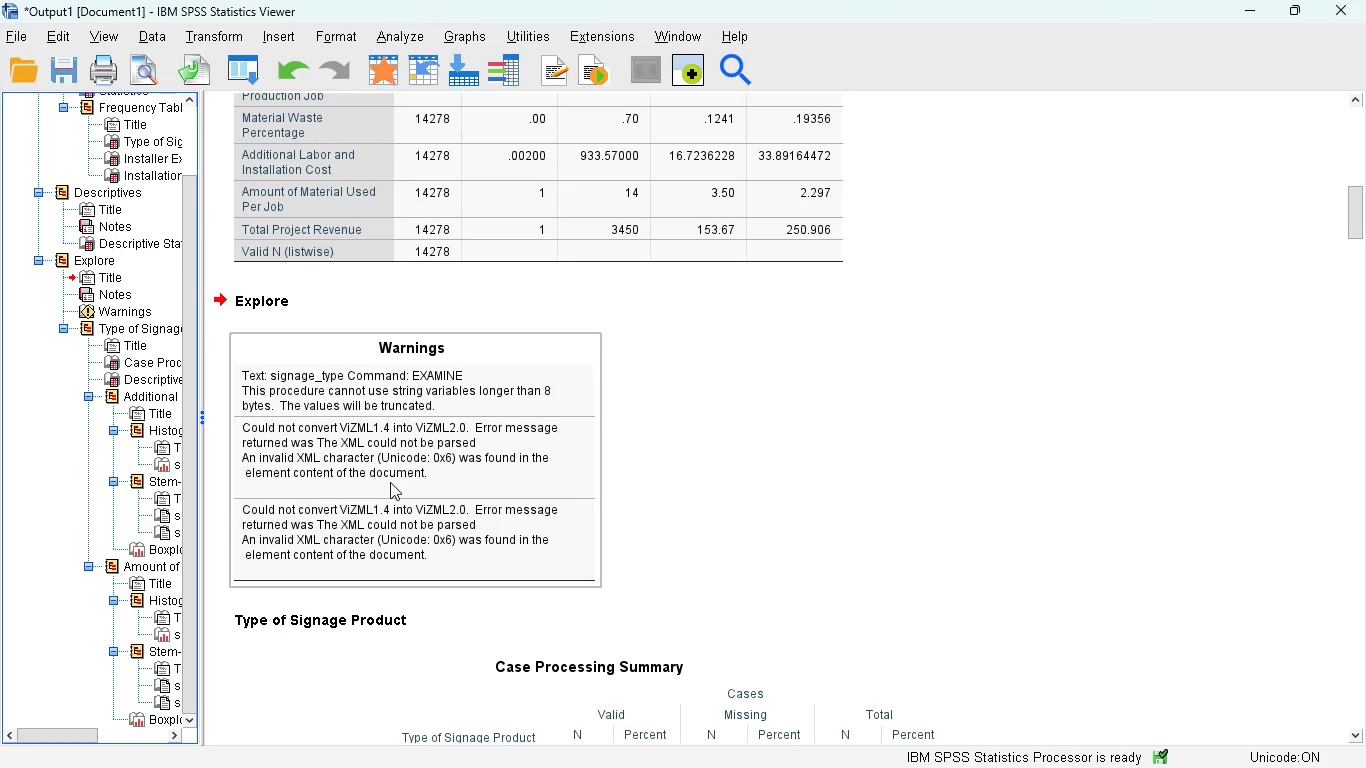 
mouse_move([364, 493])
 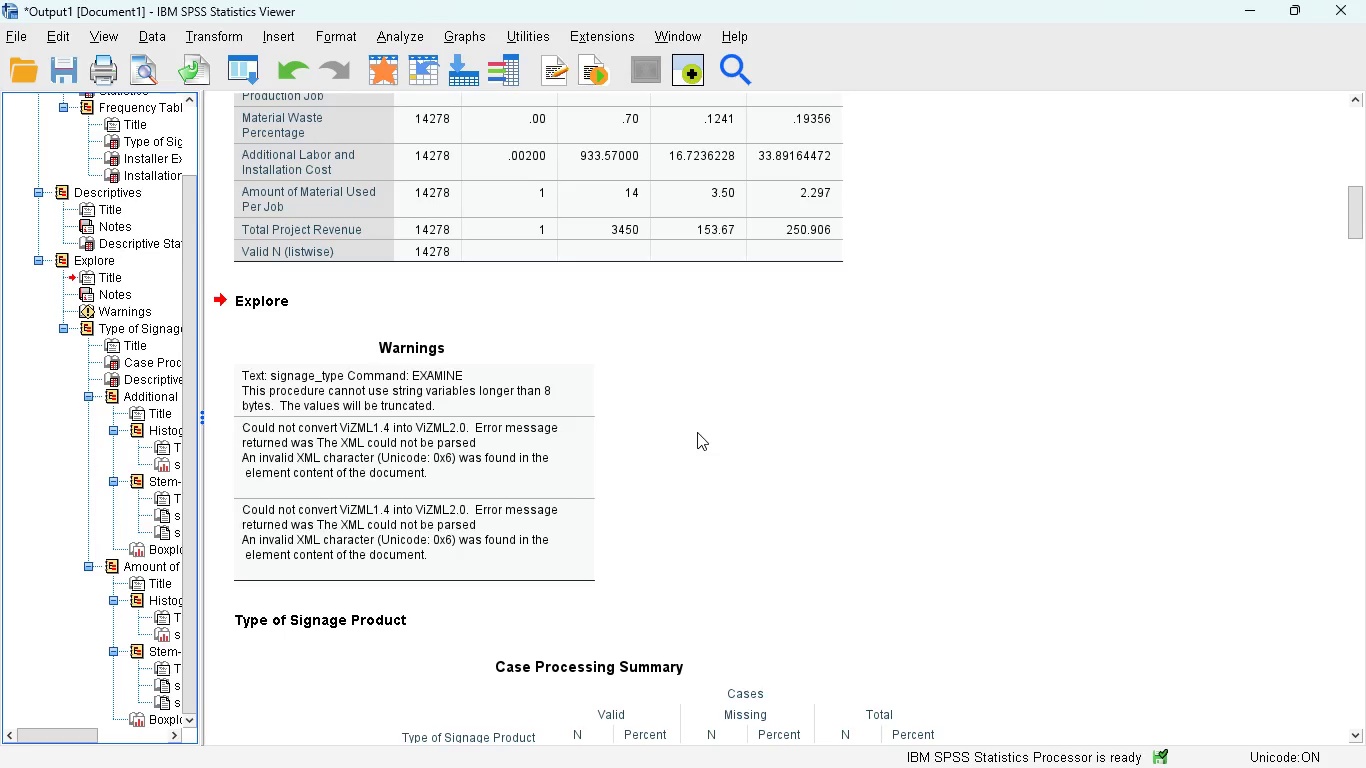 
wait(23.83)
 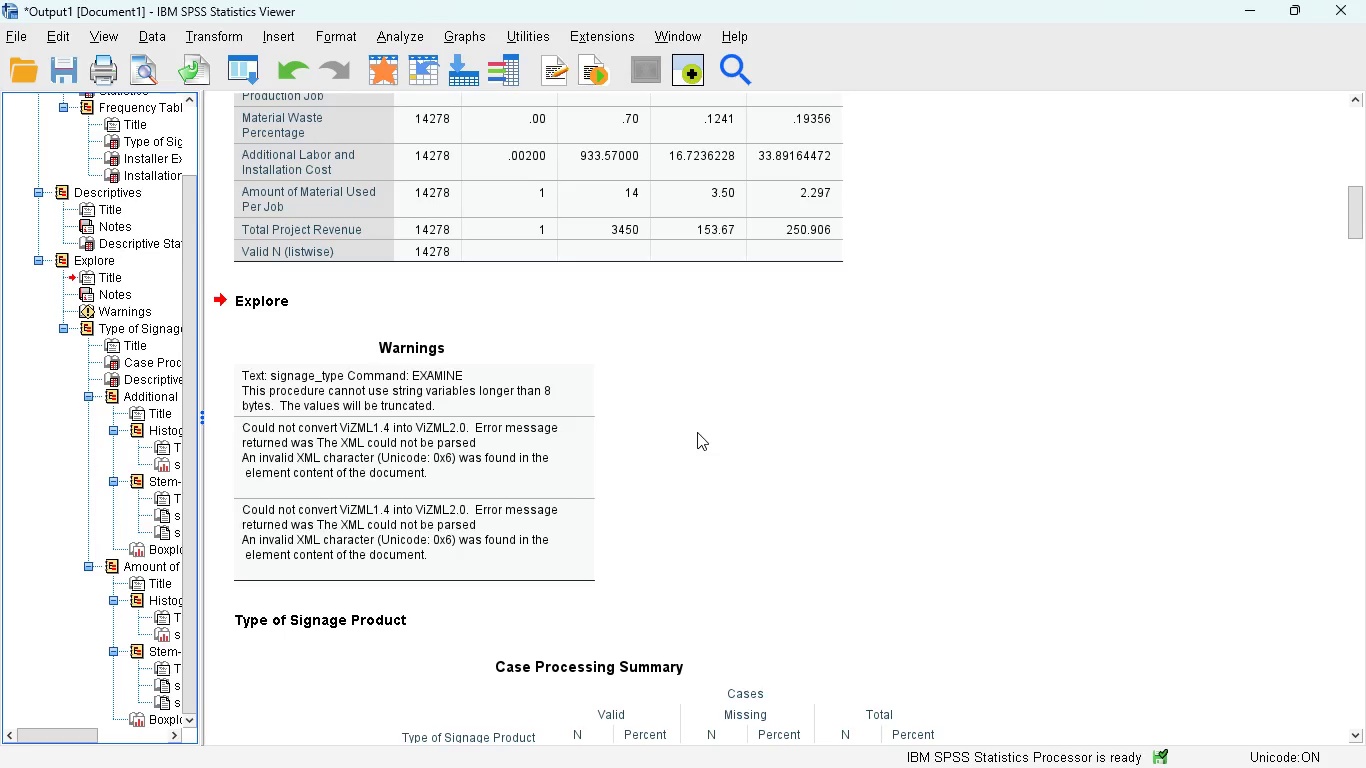 
mouse_move([582, 483])
 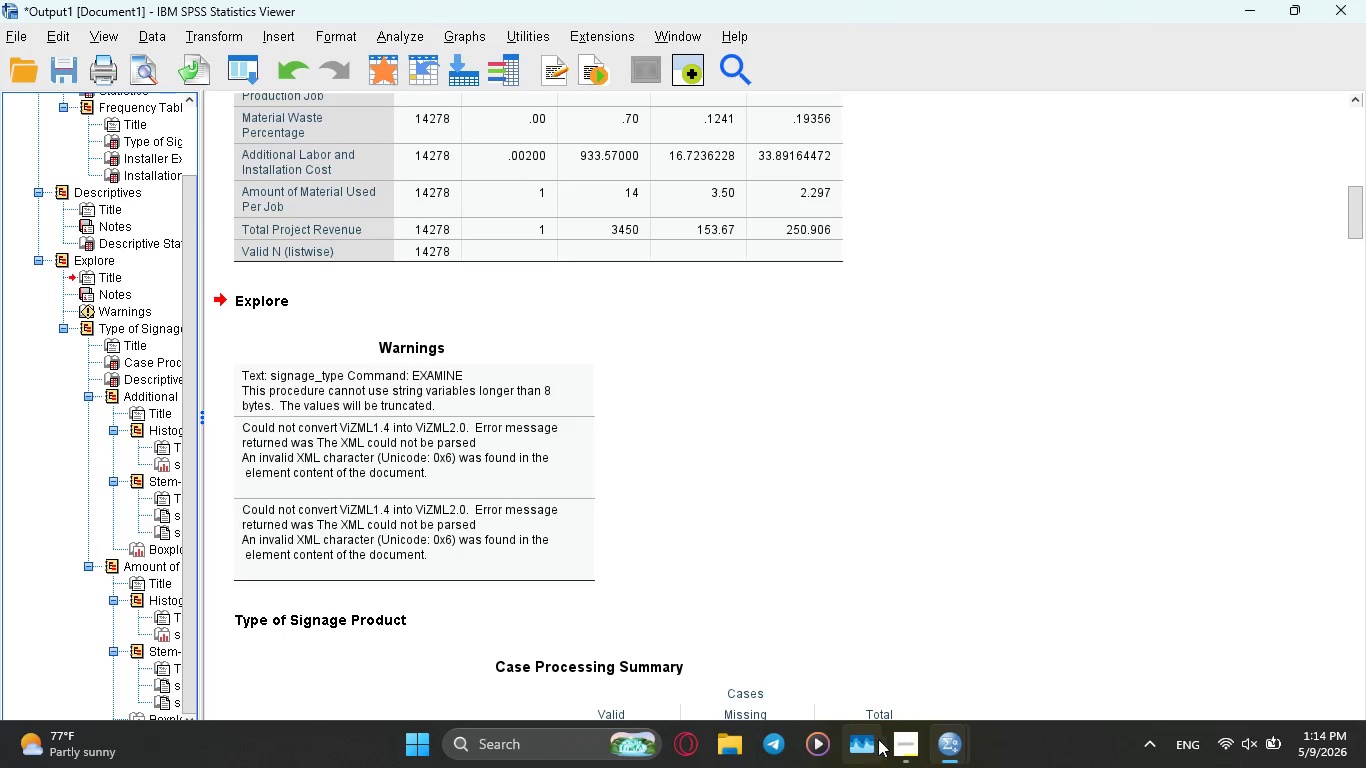 
left_click([900, 740])